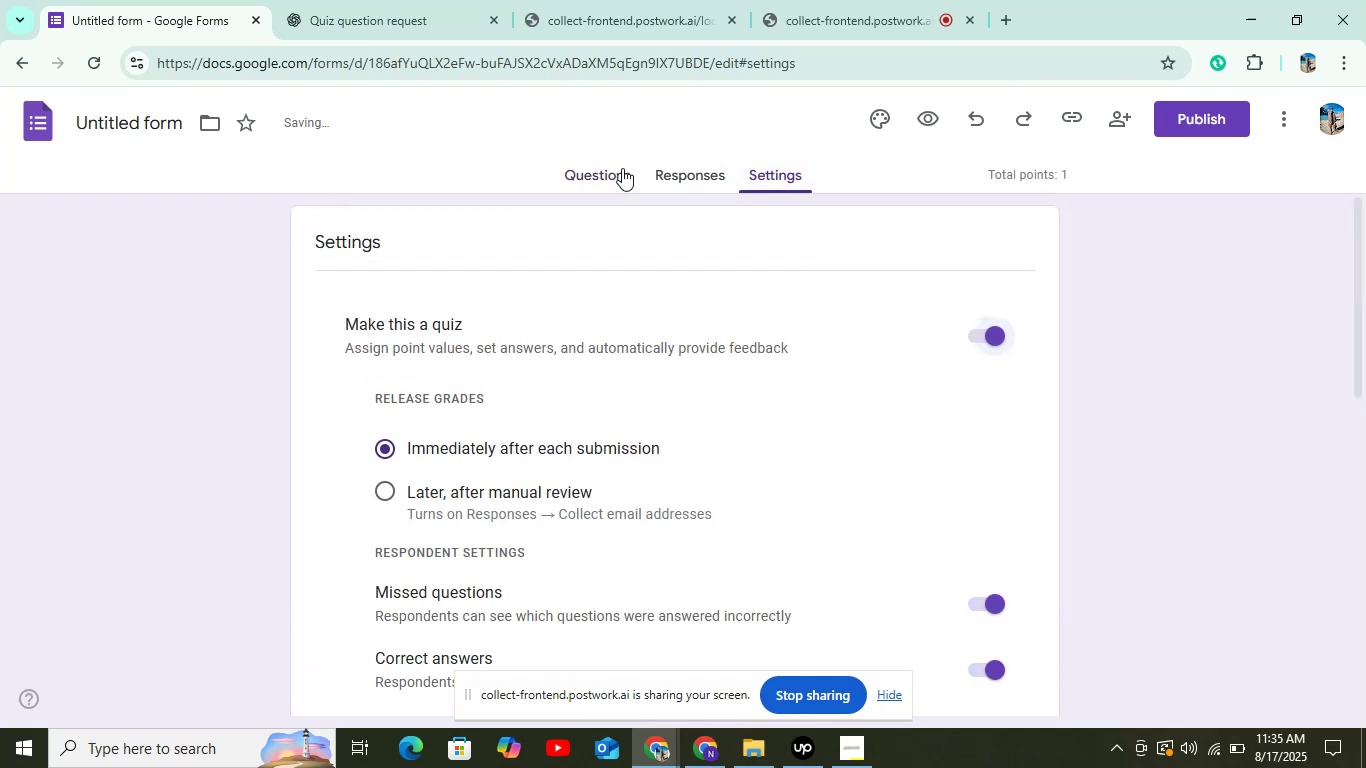 
left_click([622, 168])
 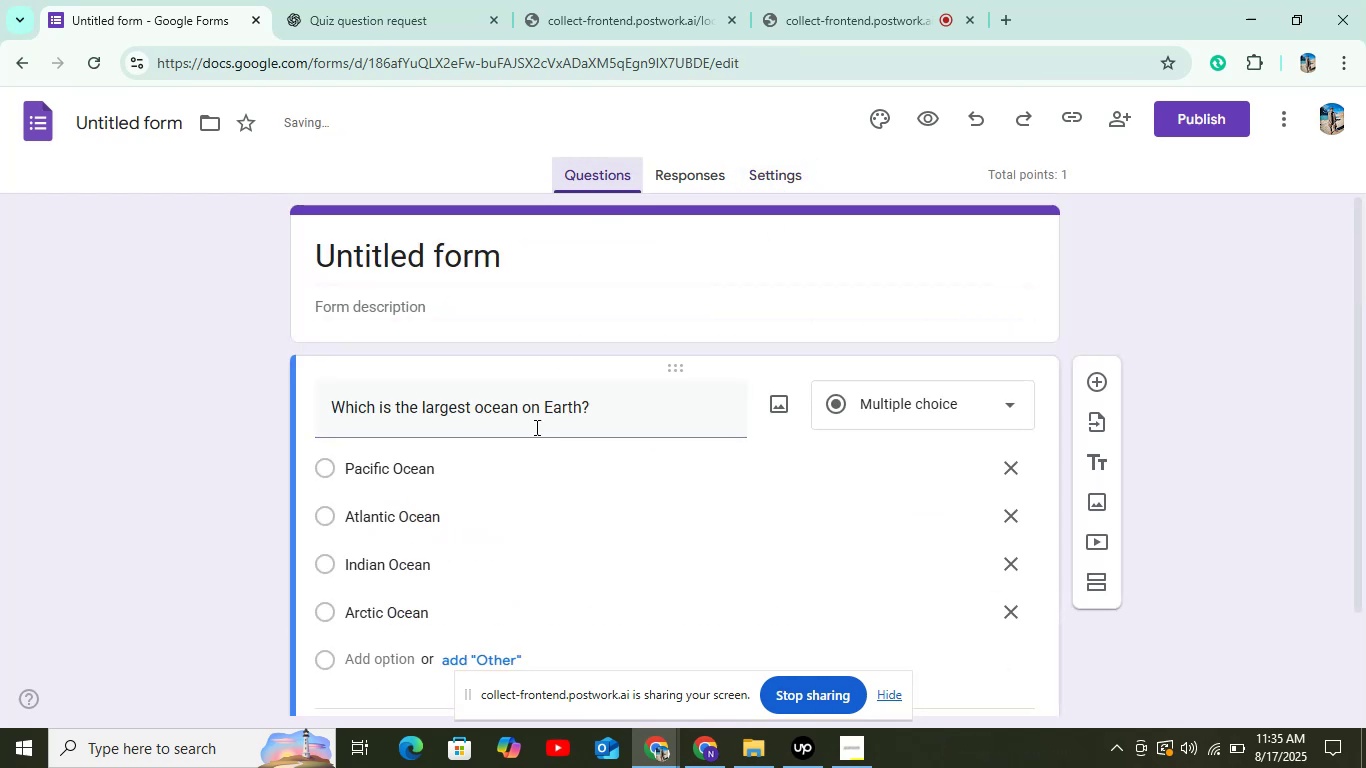 
scroll: coordinate [507, 466], scroll_direction: down, amount: 5.0
 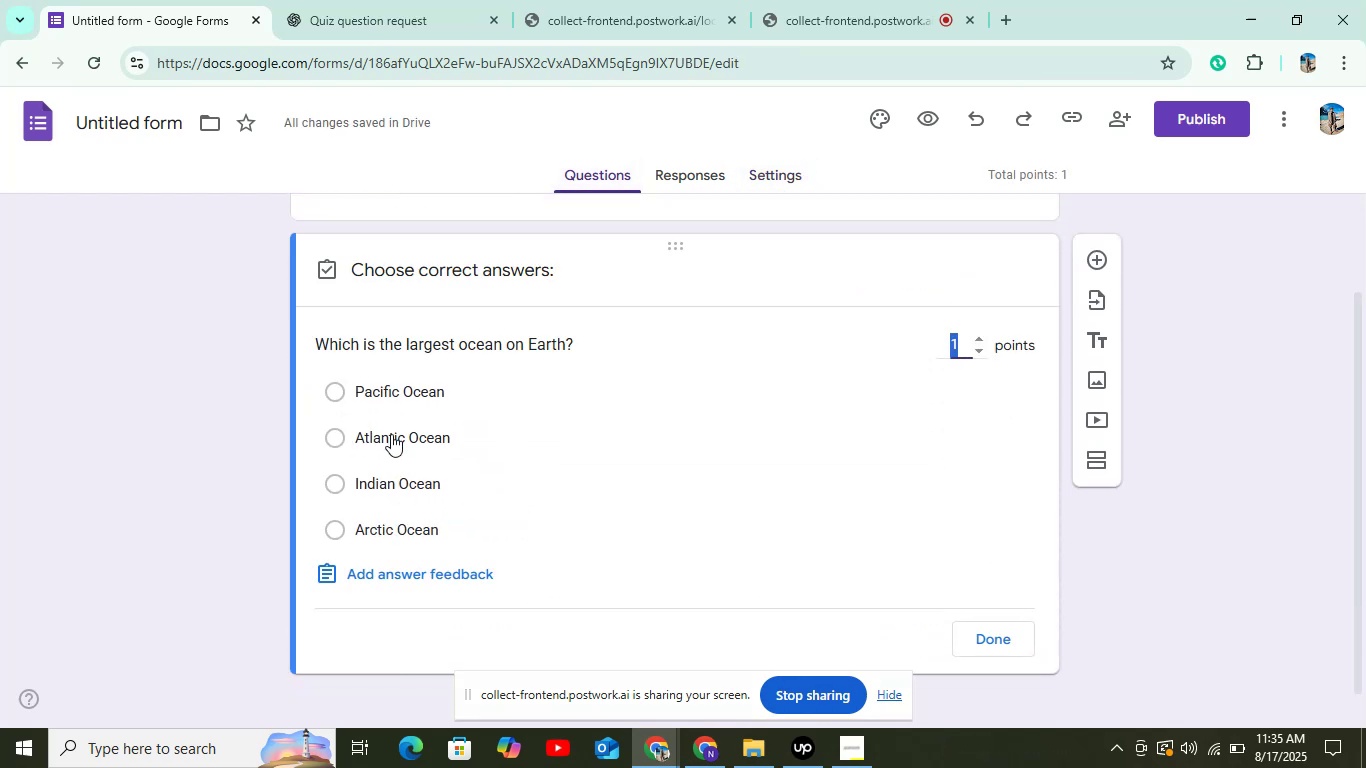 
left_click([404, 379])
 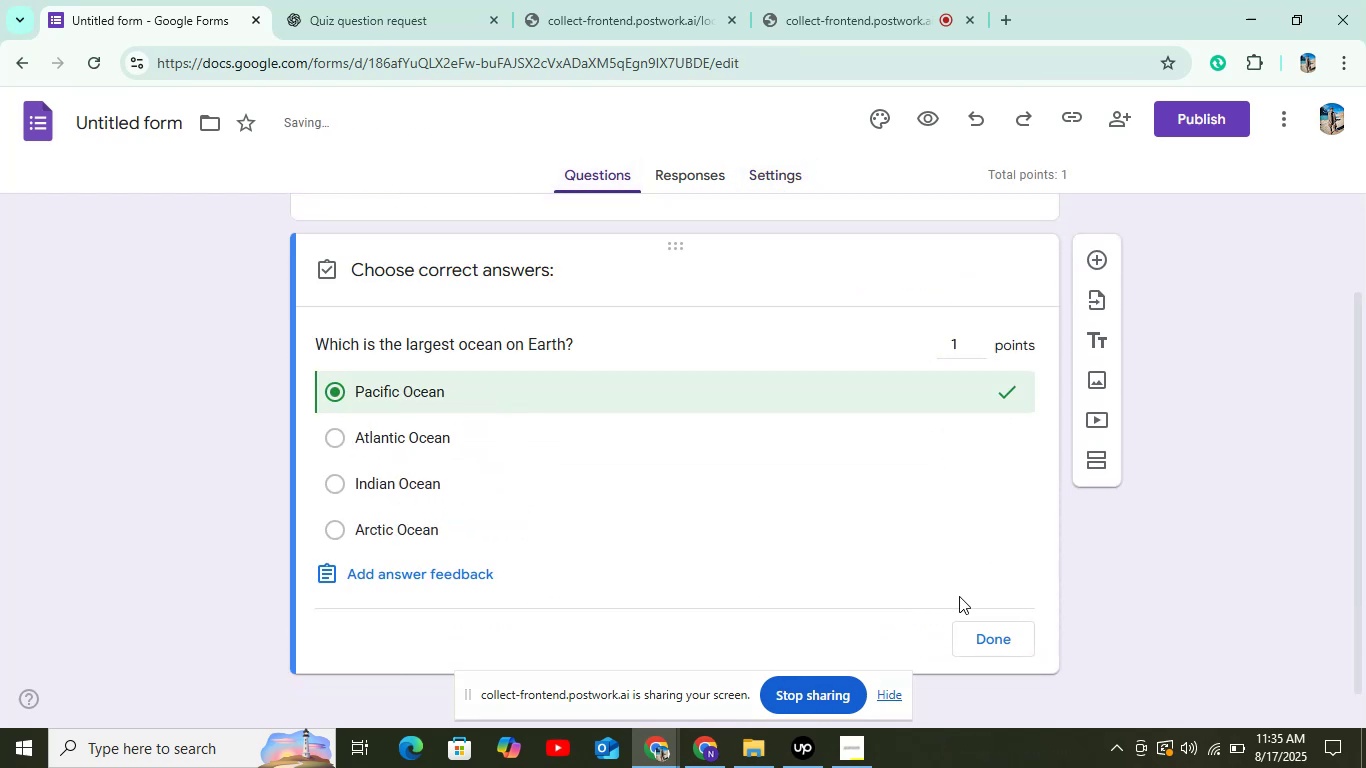 
left_click([985, 628])
 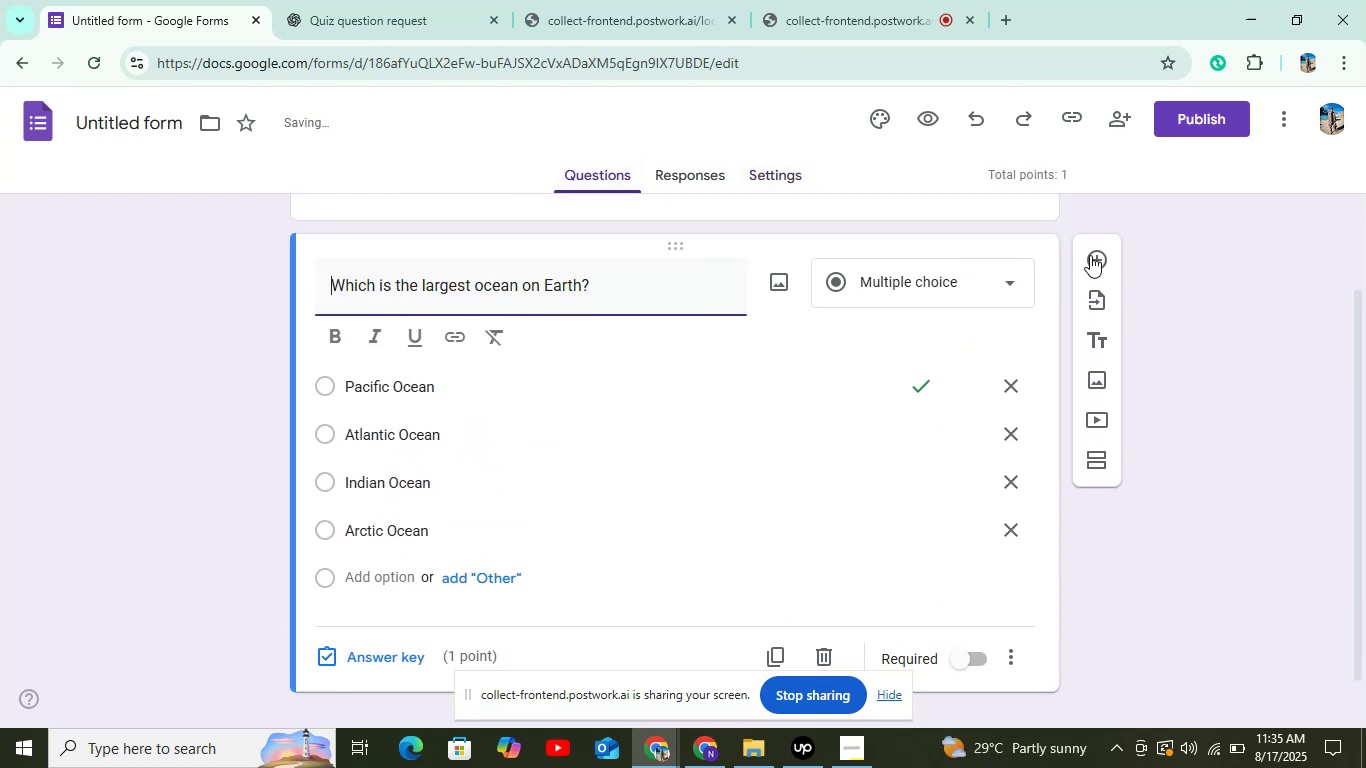 
left_click([1090, 255])
 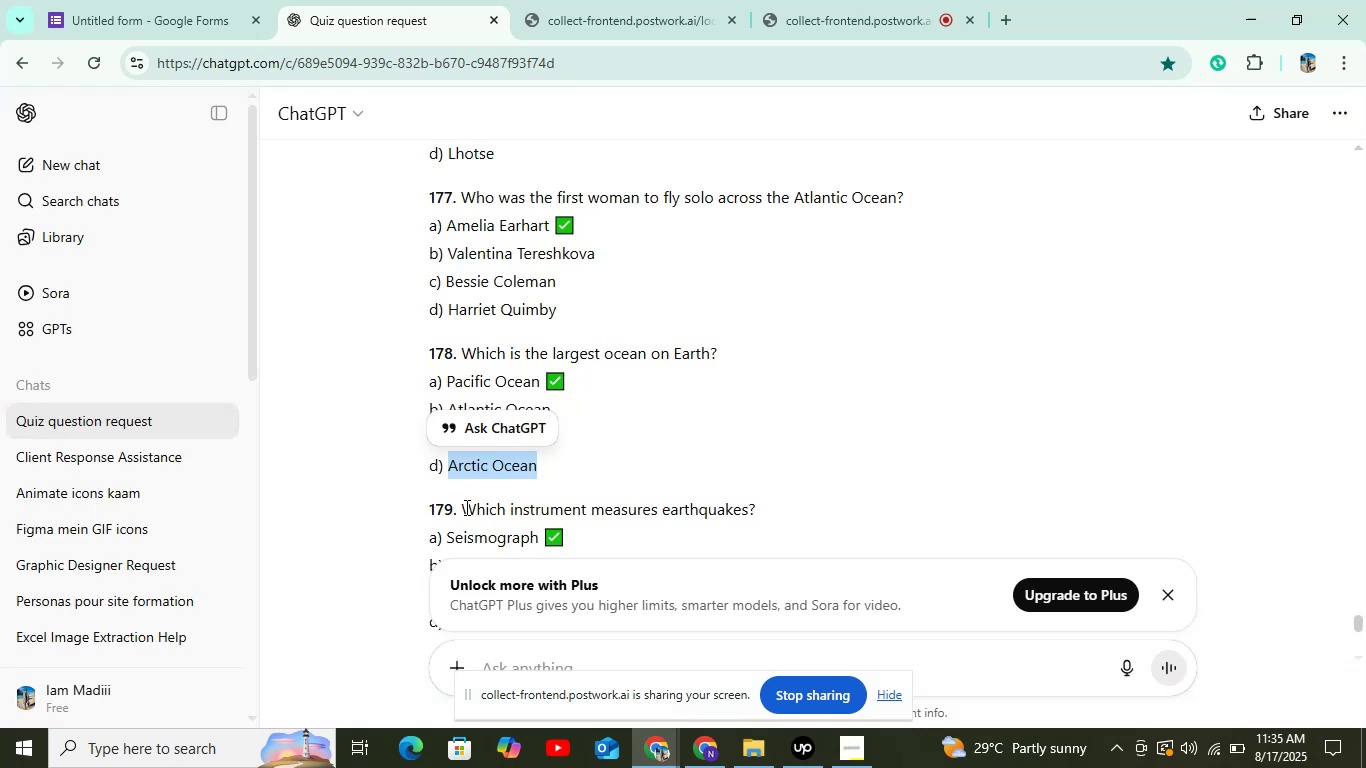 
left_click_drag(start_coordinate=[465, 509], to_coordinate=[773, 498])
 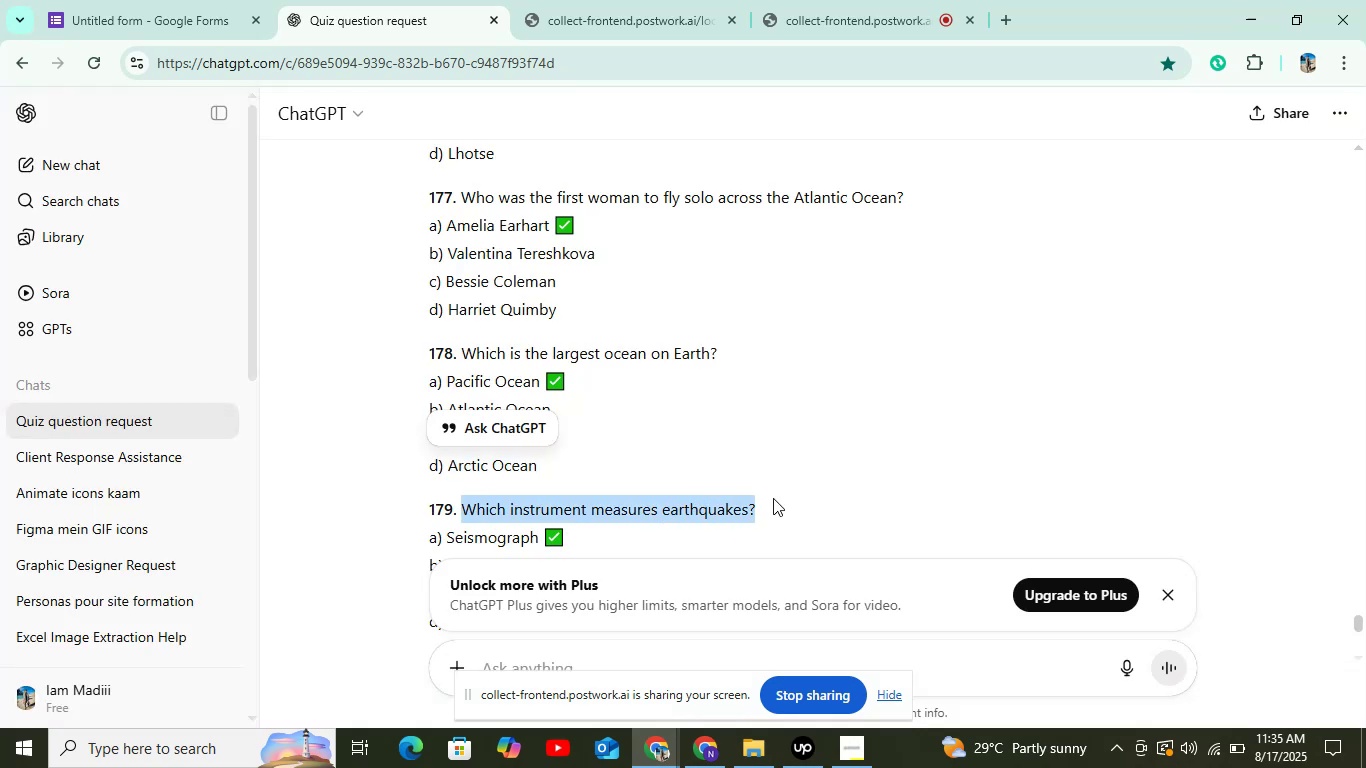 
key(Control+C)
 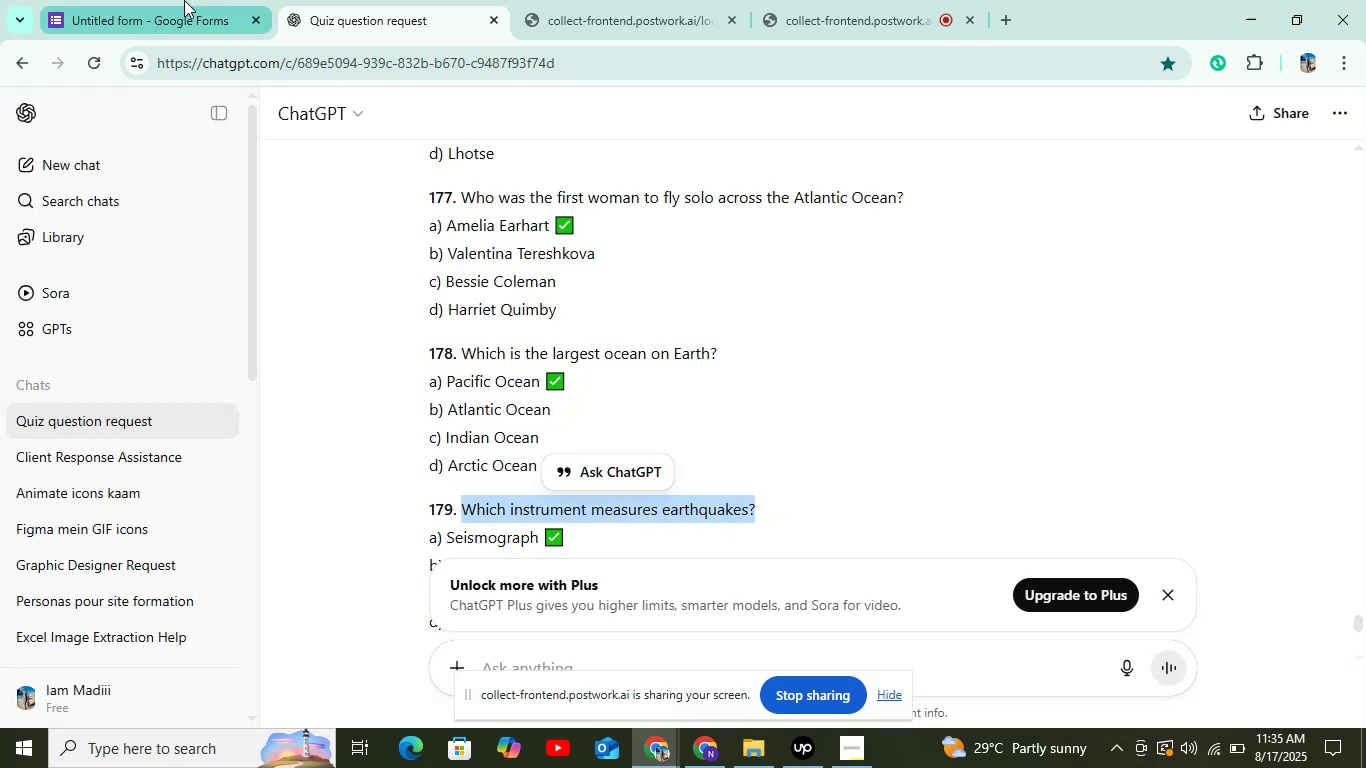 
left_click([184, 0])
 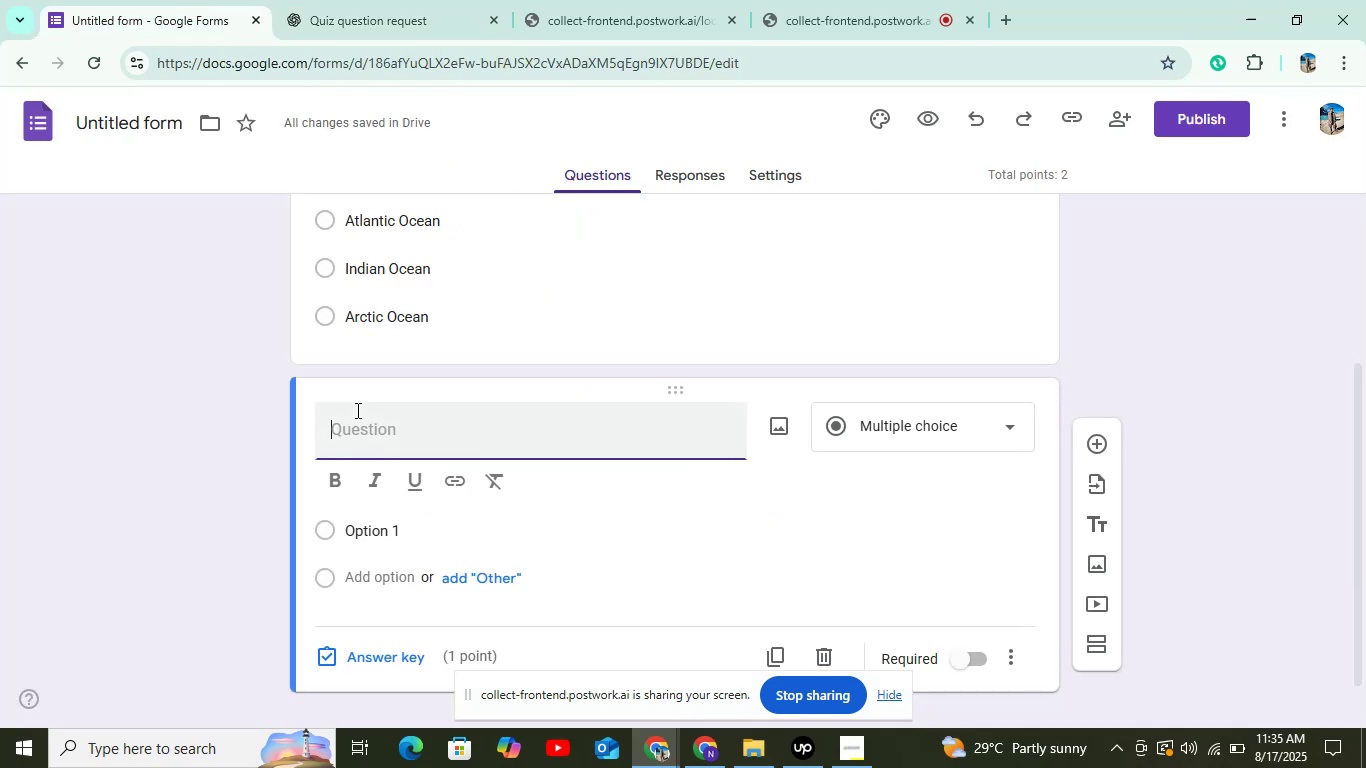 
scroll: coordinate [360, 411], scroll_direction: down, amount: 2.0
 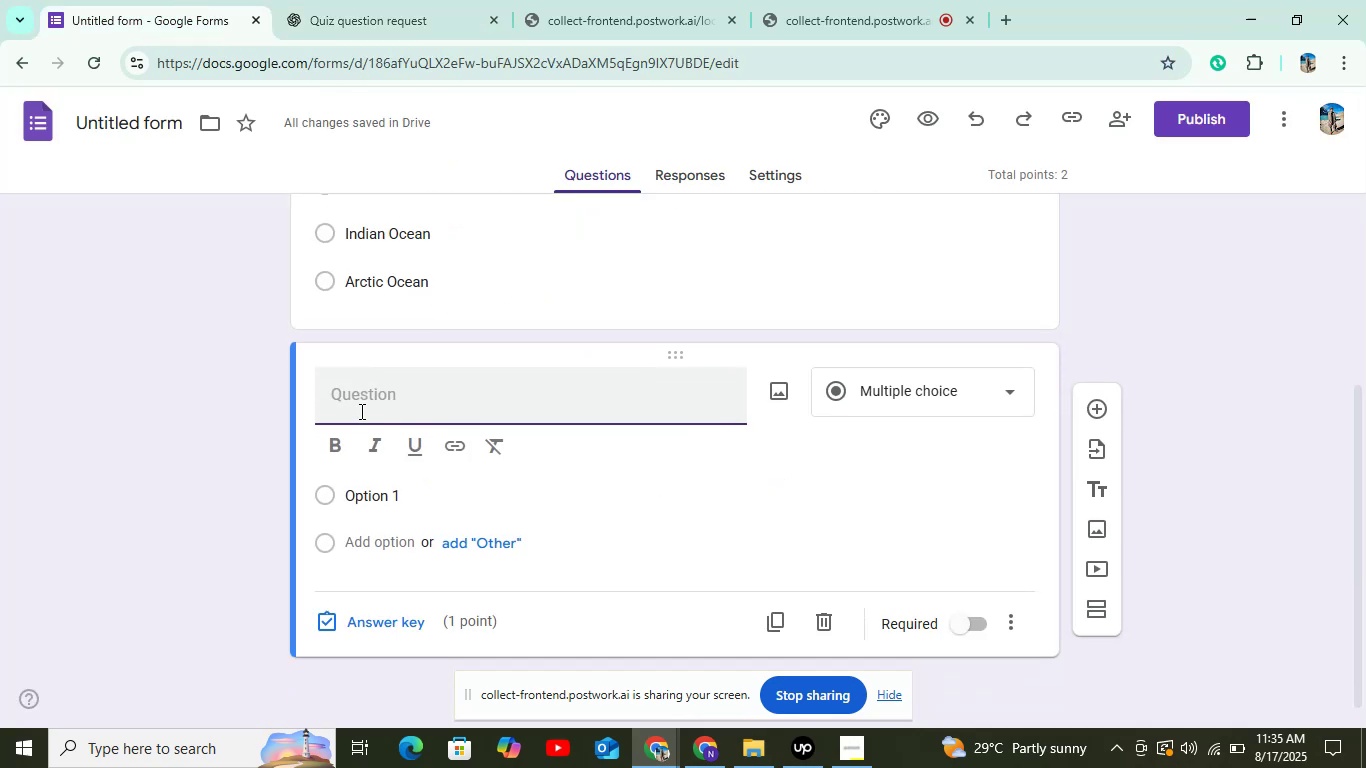 
key(Control+V)
 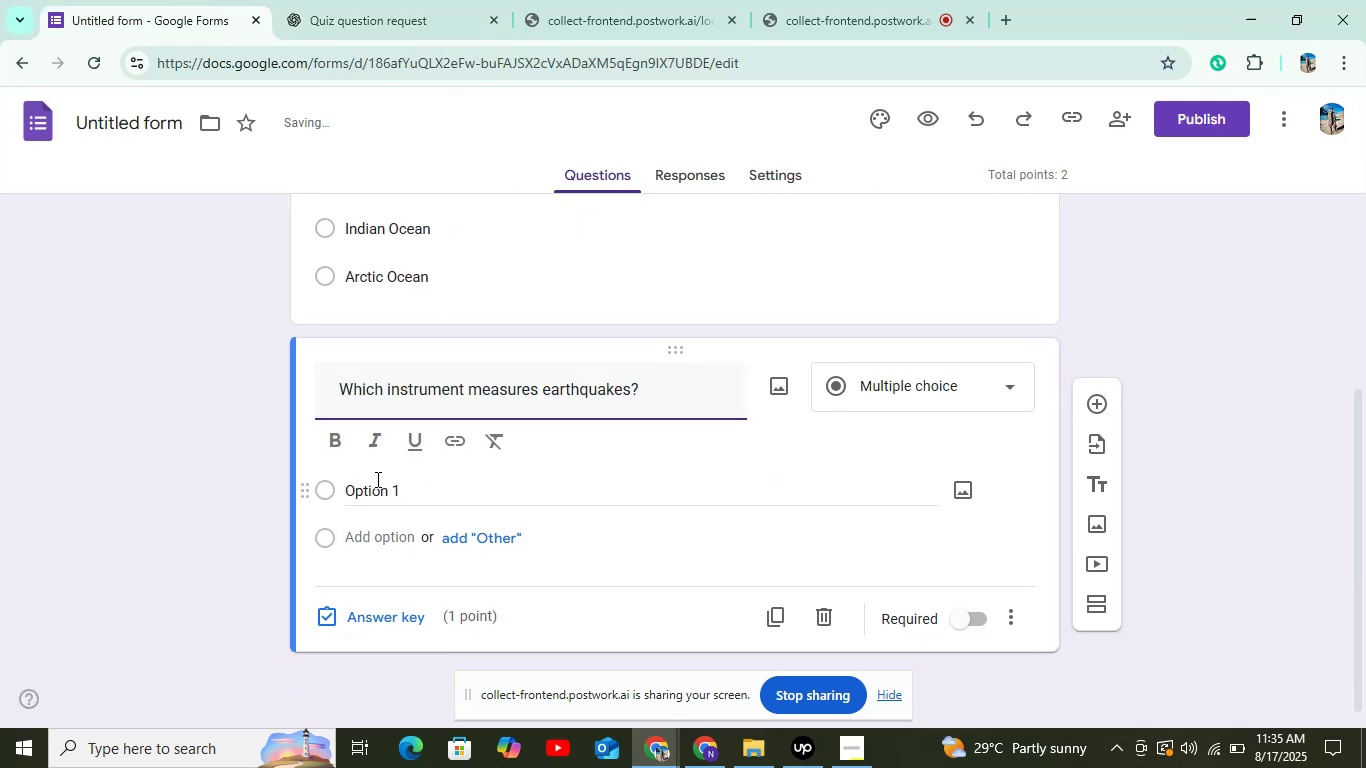 
left_click([378, 482])
 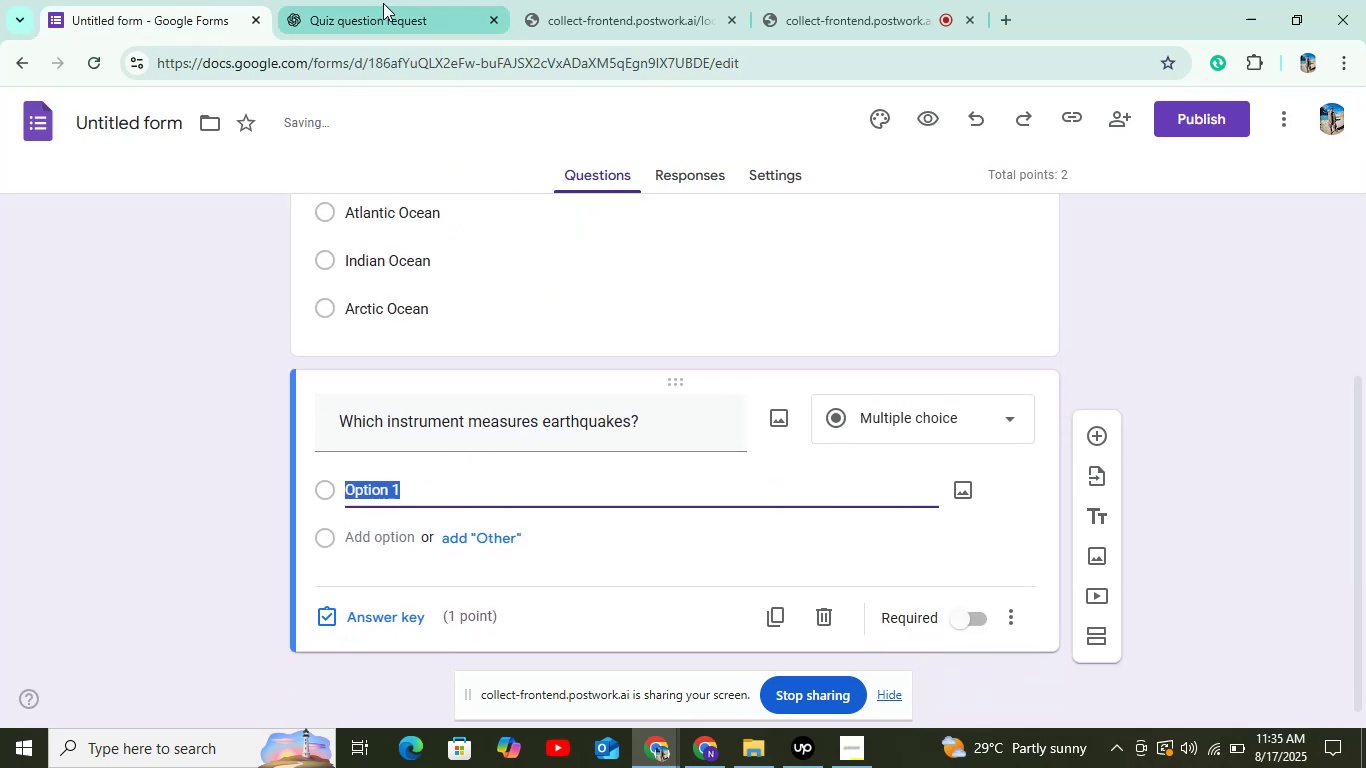 
left_click([385, 0])
 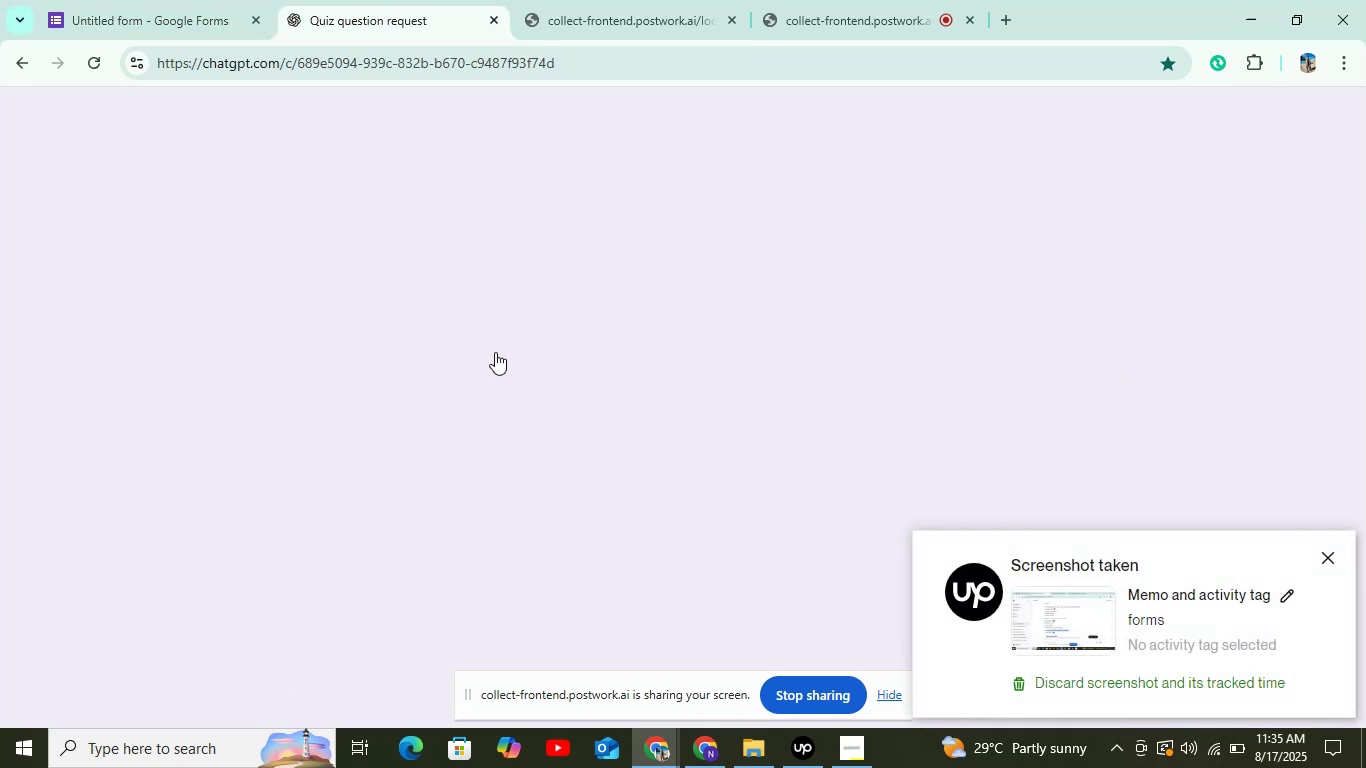 
mouse_move([539, 547])
 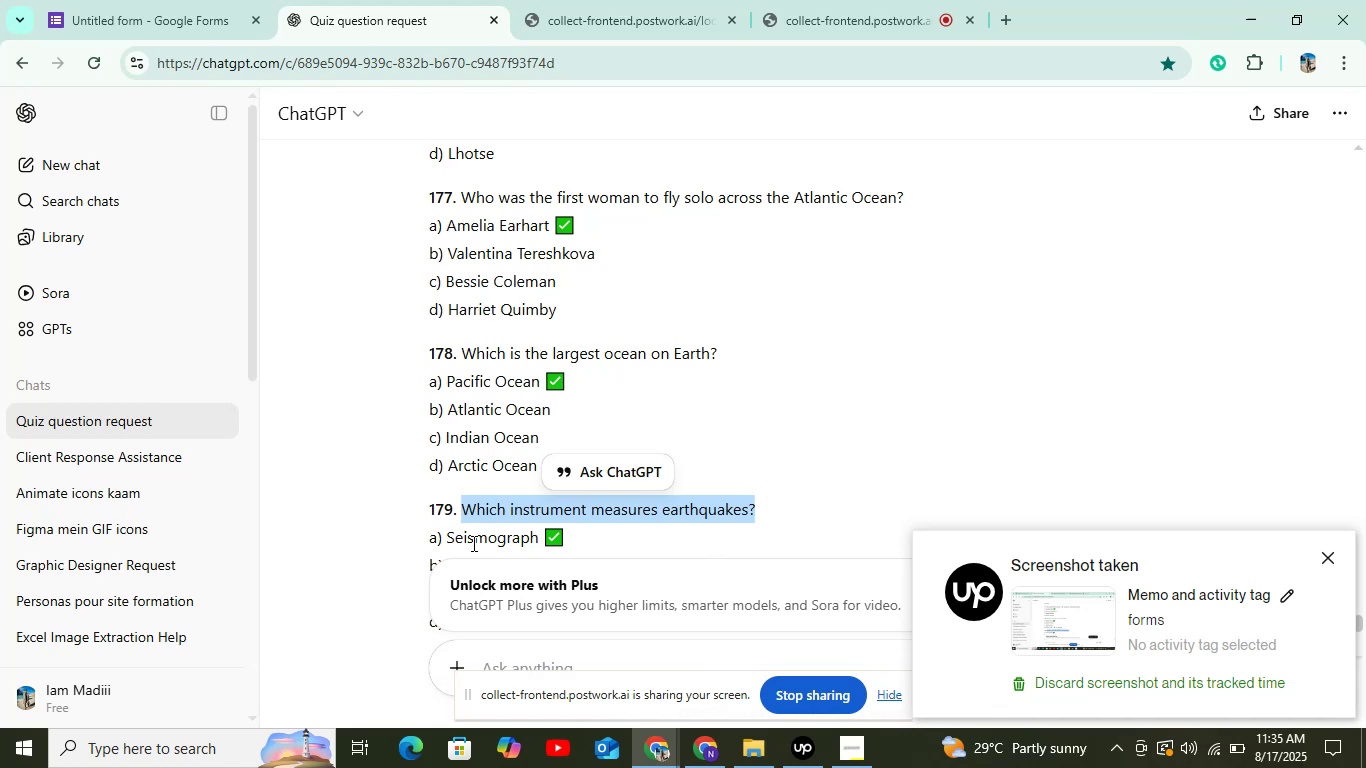 
scroll: coordinate [476, 322], scroll_direction: down, amount: 4.0
 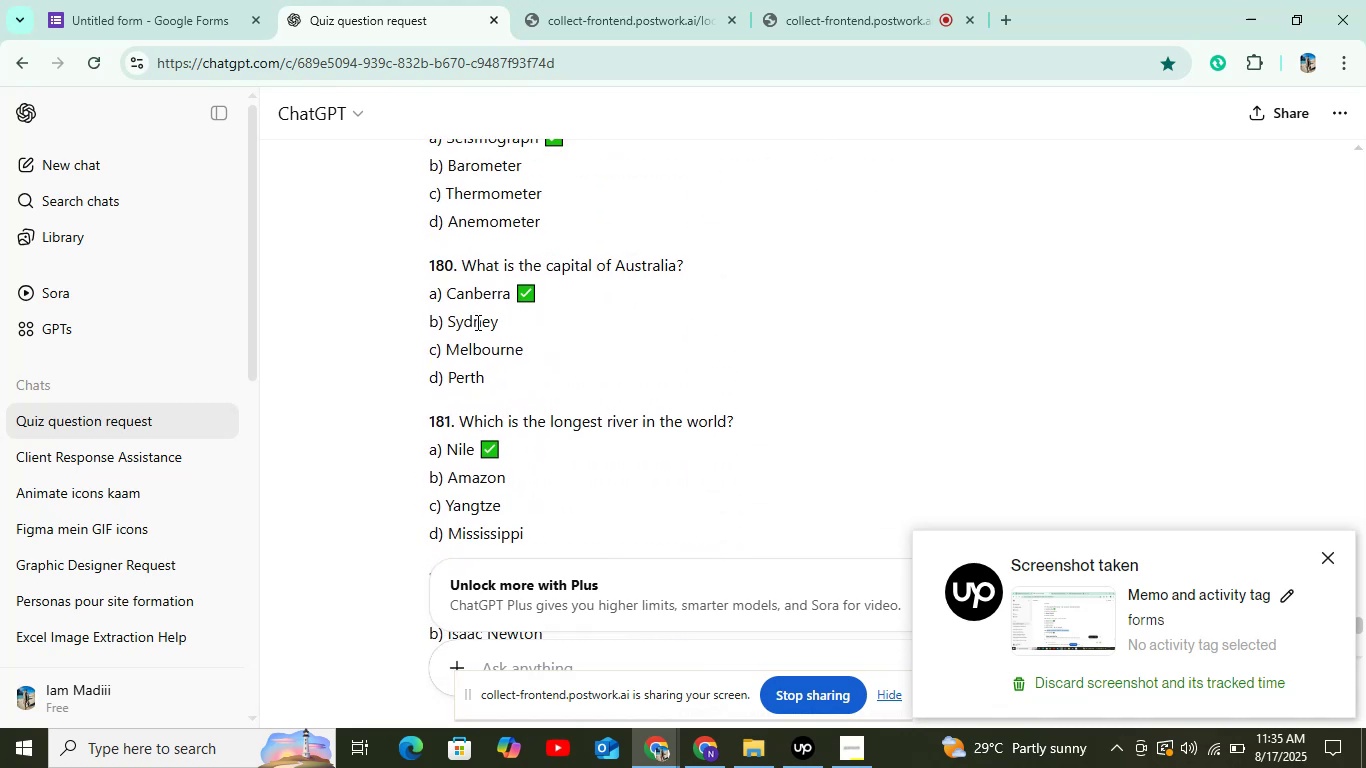 
scroll: coordinate [480, 313], scroll_direction: up, amount: 1.0
 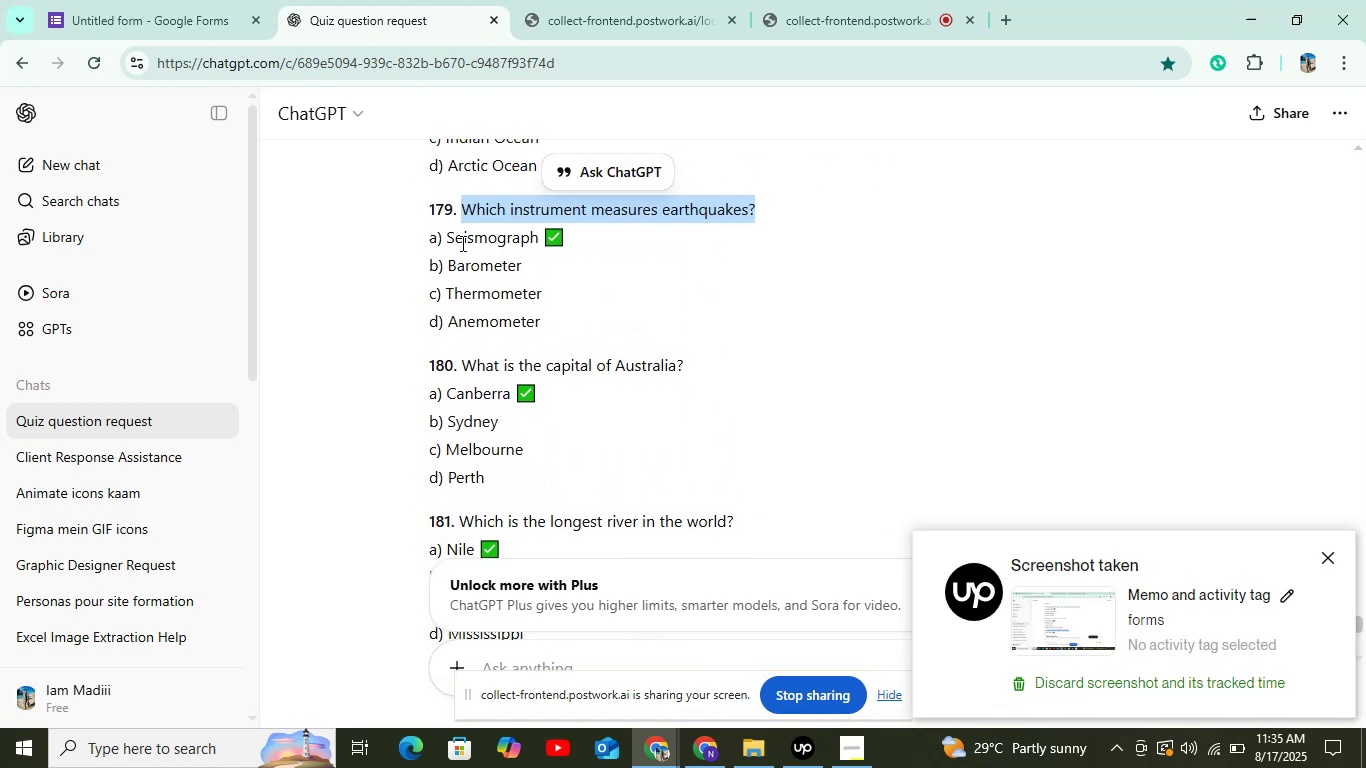 
double_click([461, 244])
 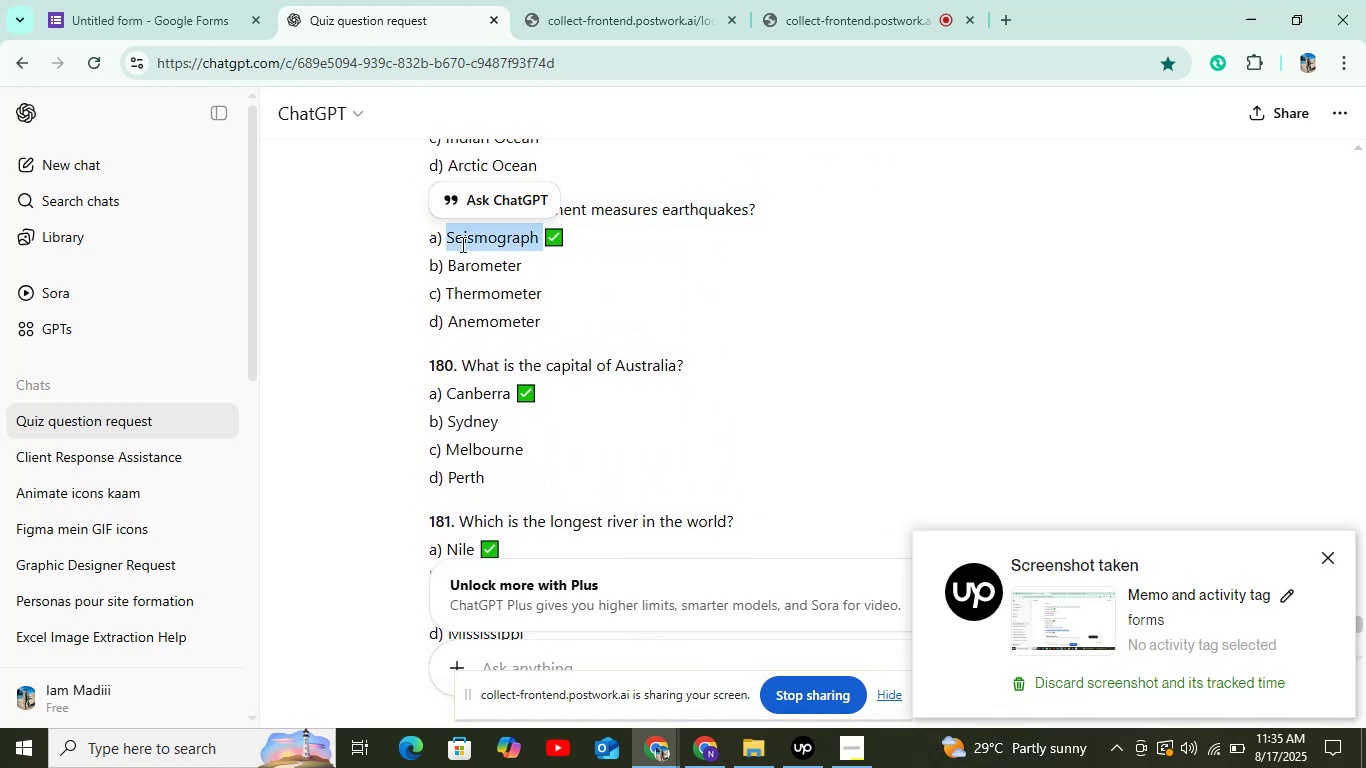 
key(Control+C)
 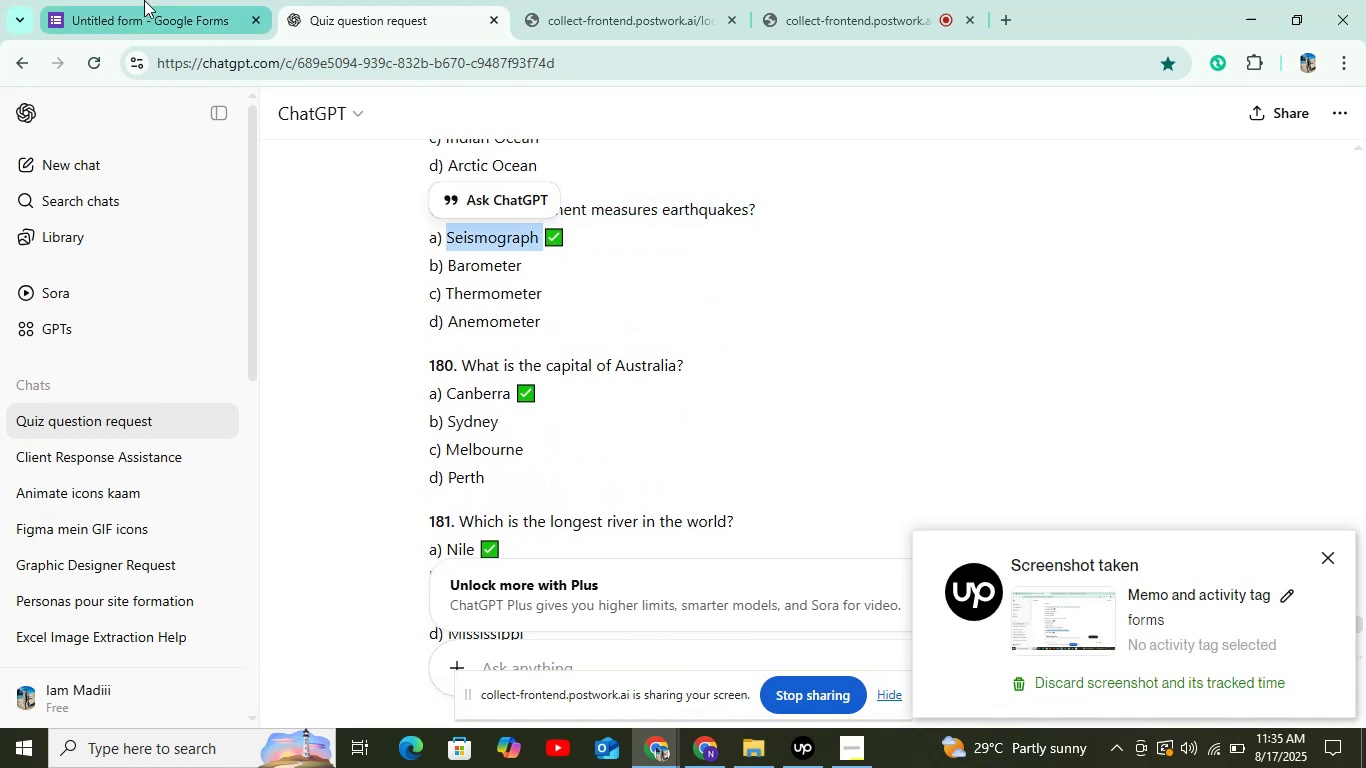 
left_click([143, 0])
 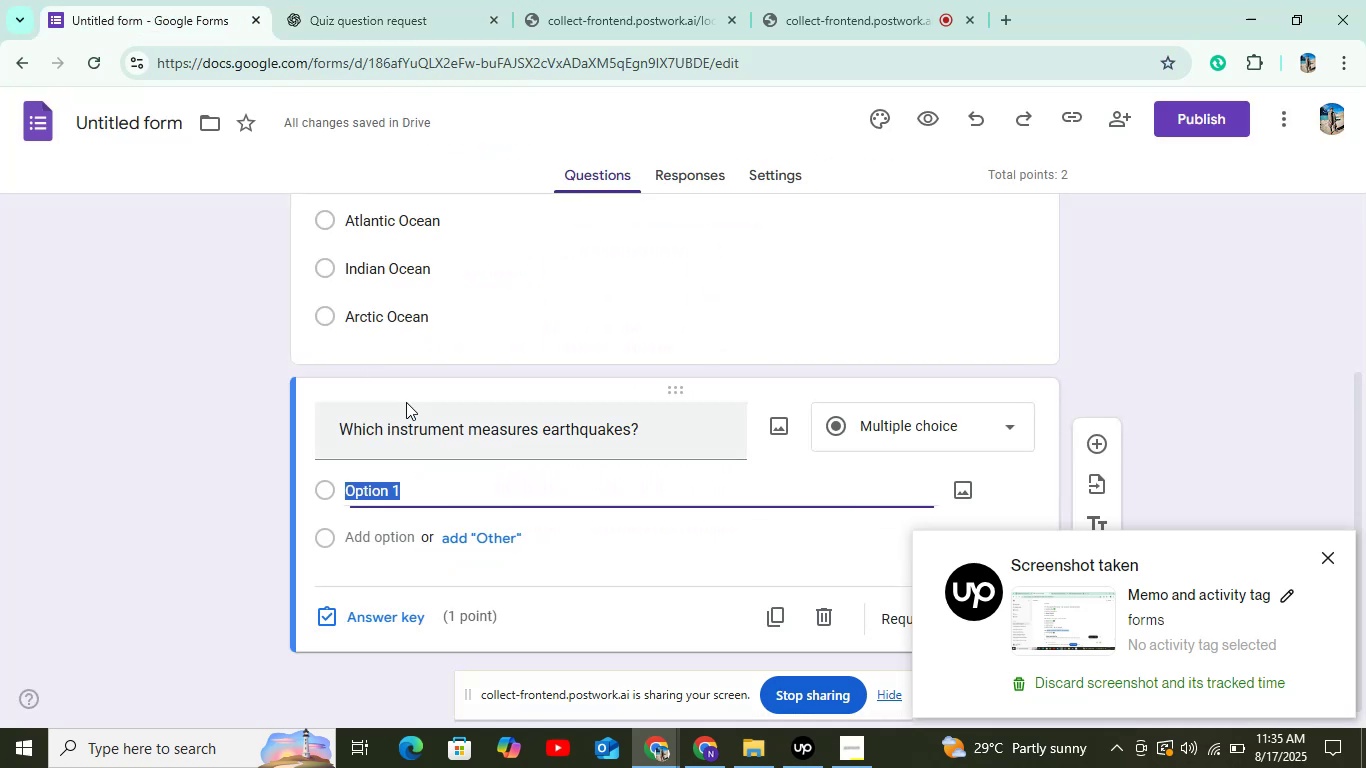 
key(Control+V)
 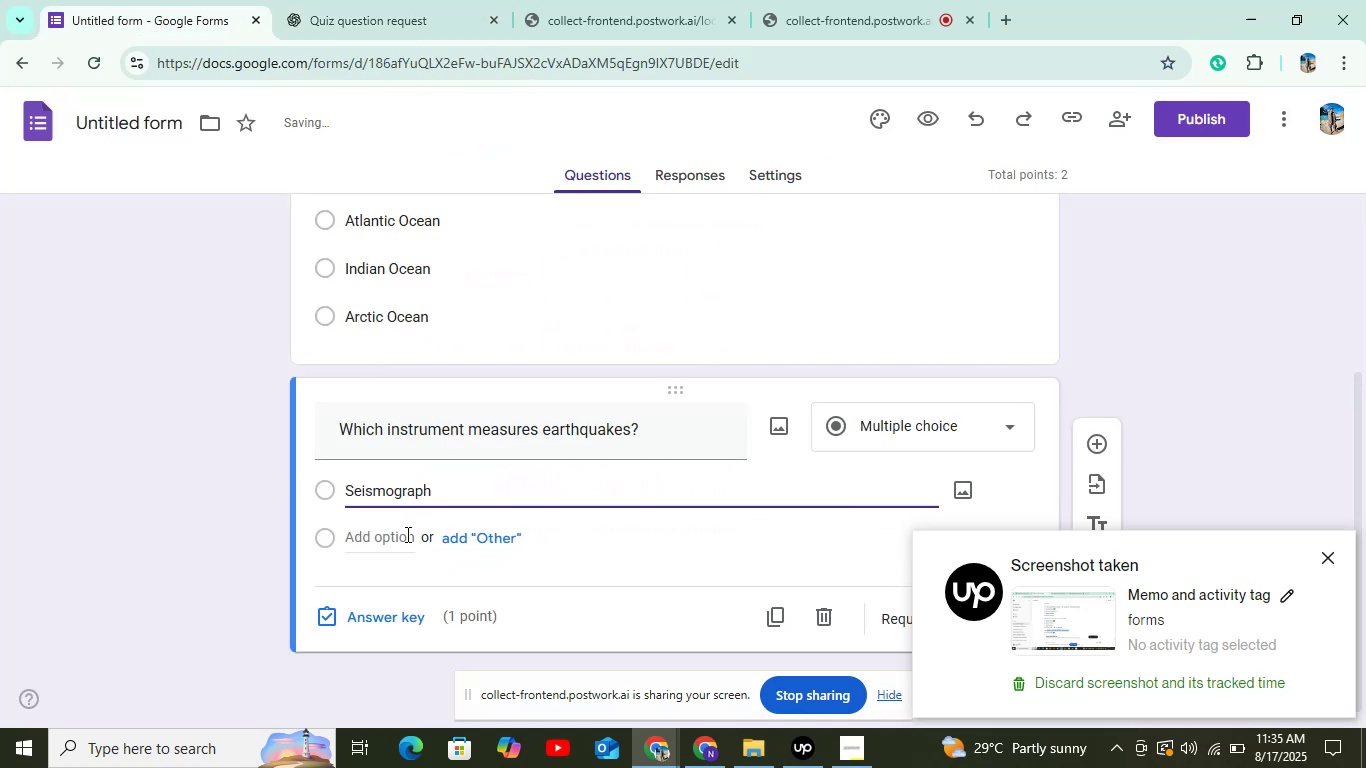 
left_click([388, 545])
 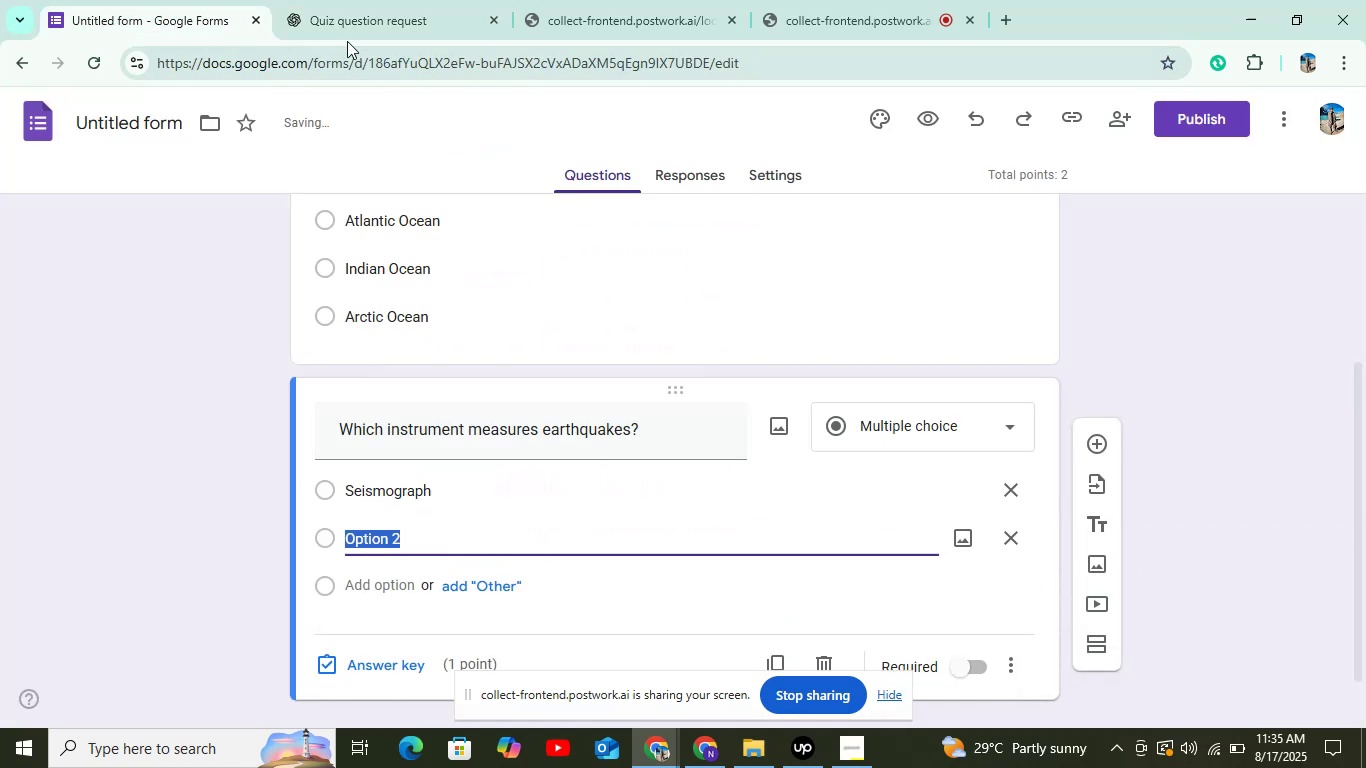 
left_click([347, 41])
 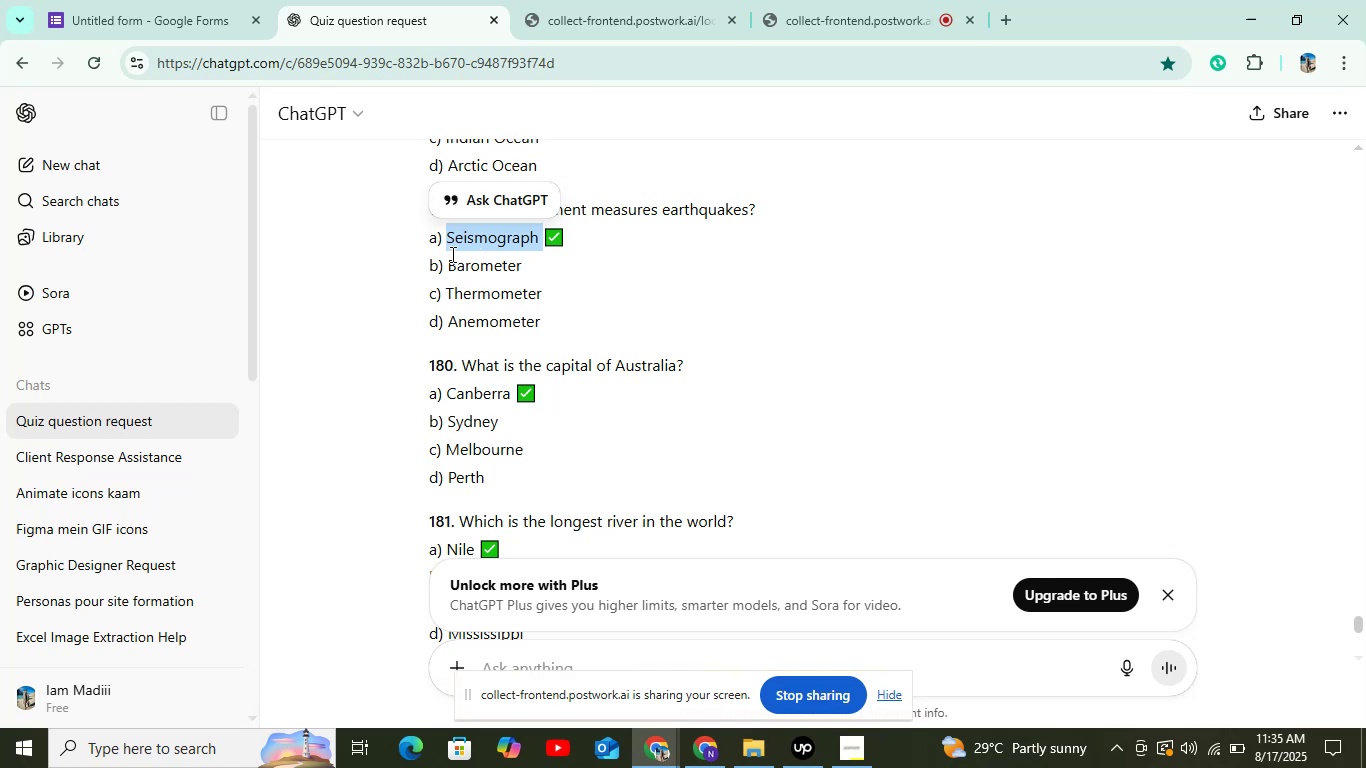 
double_click([455, 260])
 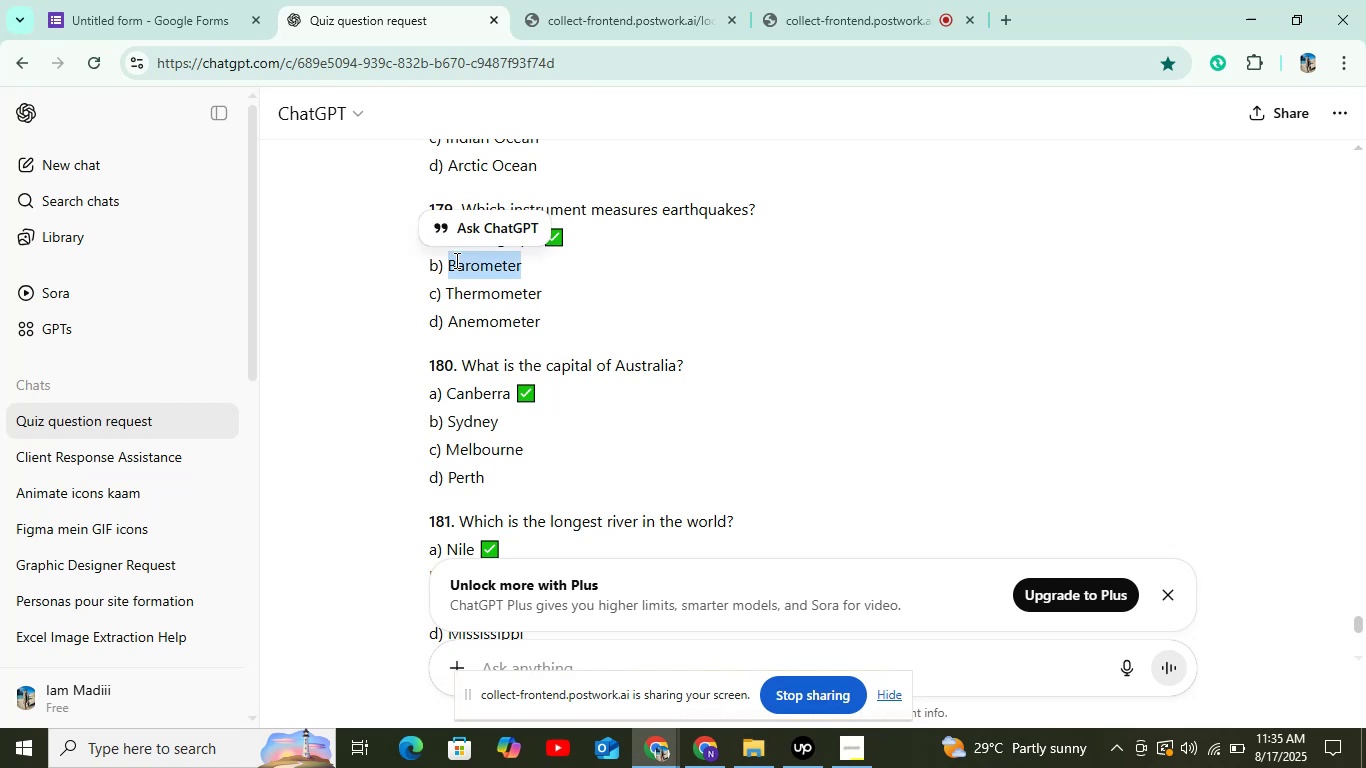 
key(Control+C)
 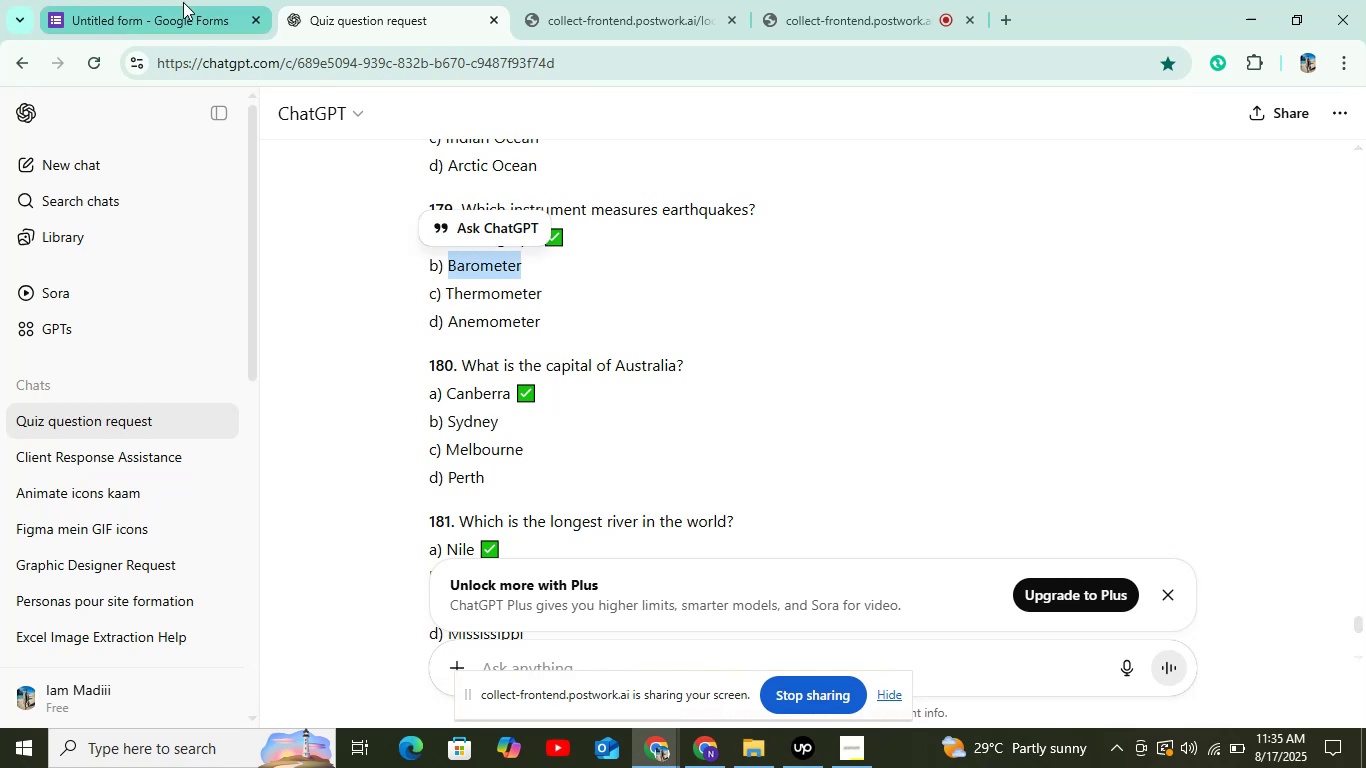 
left_click([182, 3])
 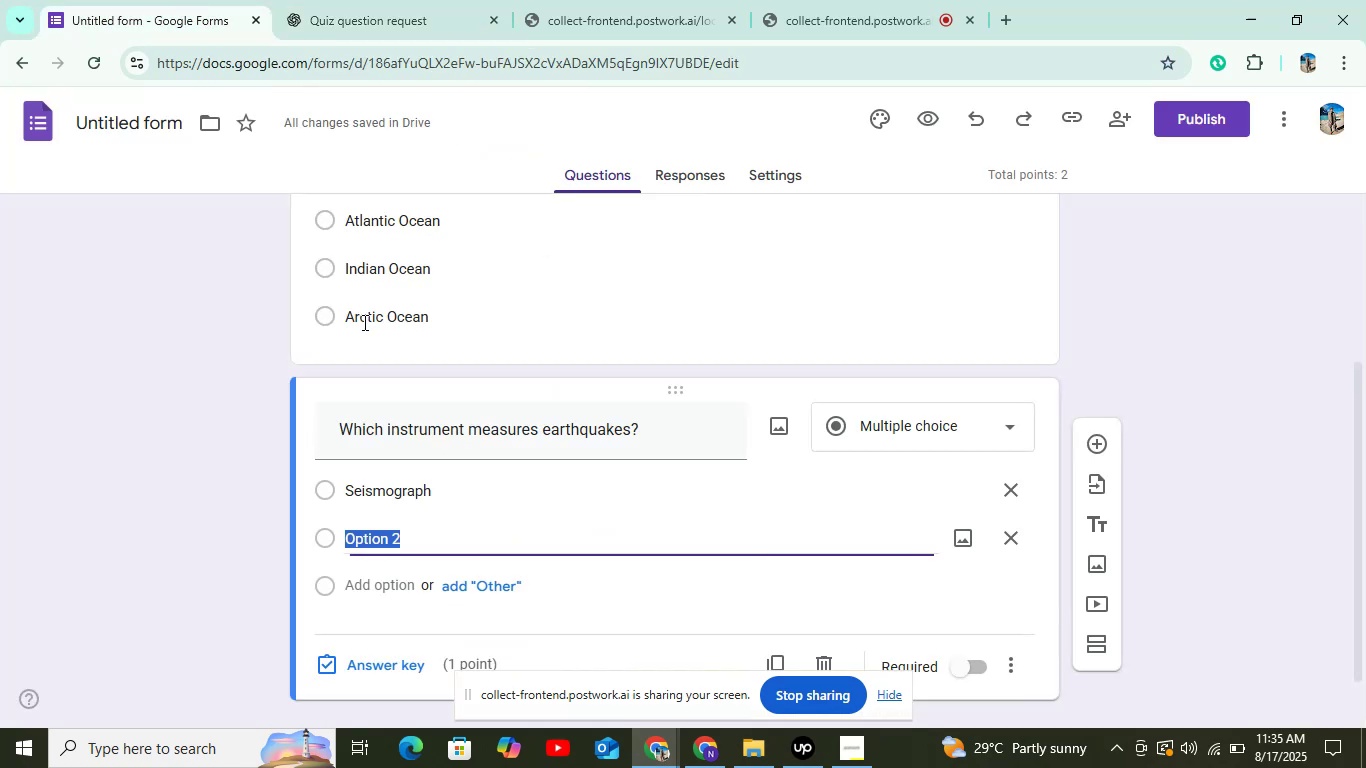 
key(Control+V)
 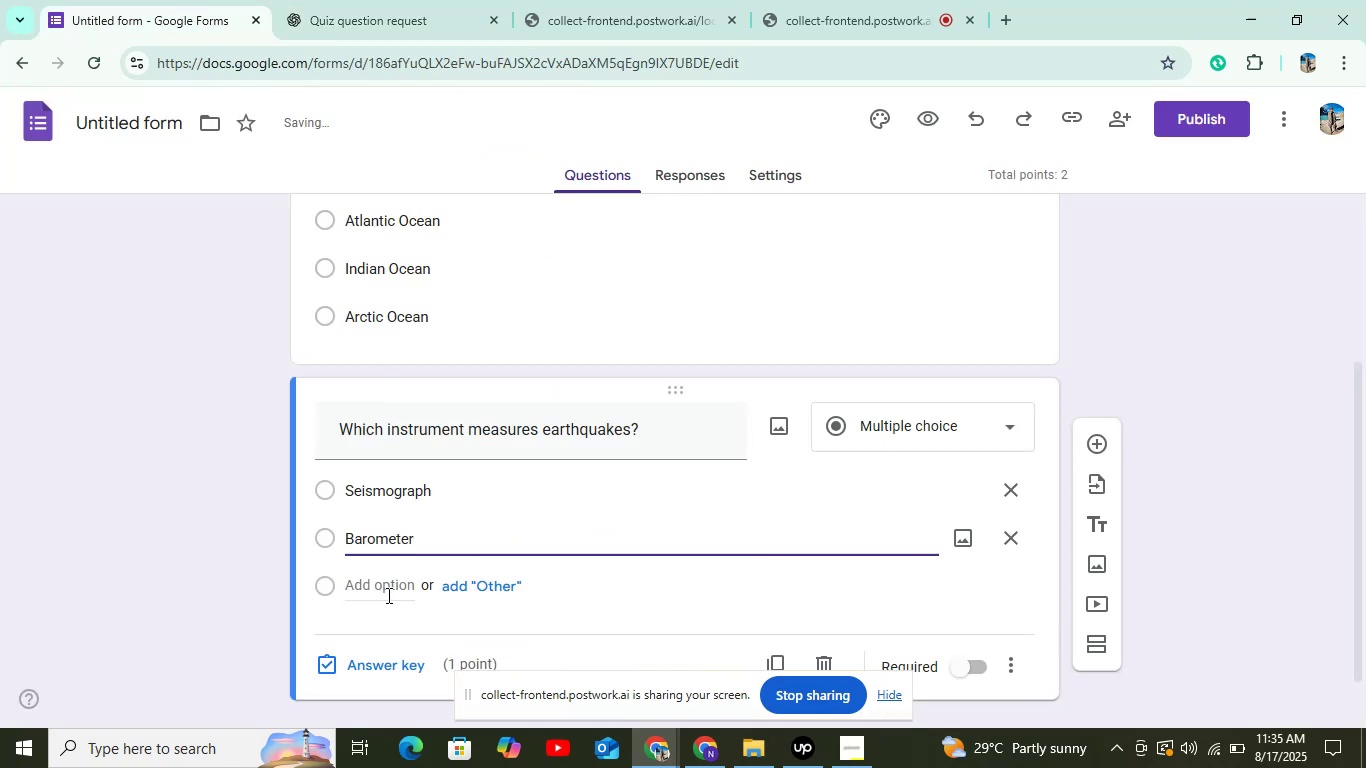 
left_click([387, 585])
 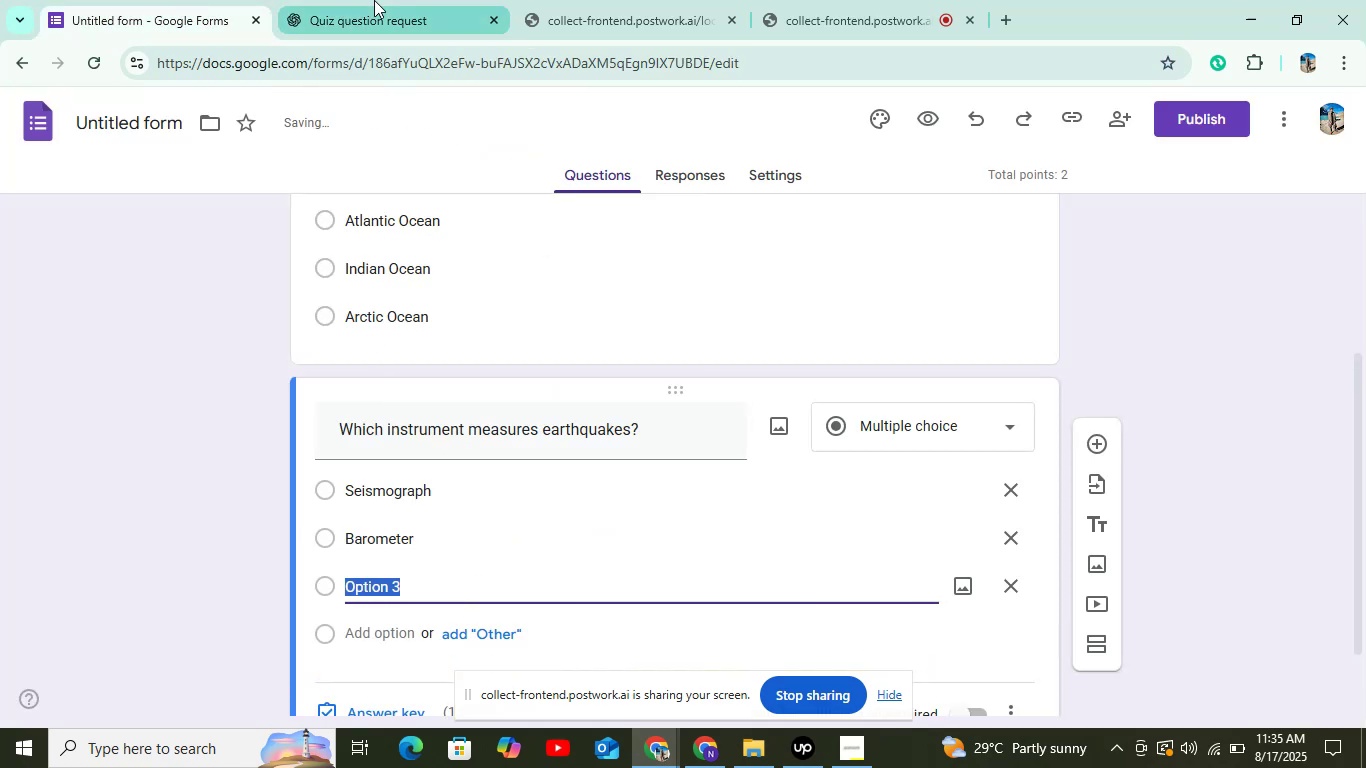 
left_click([374, 0])
 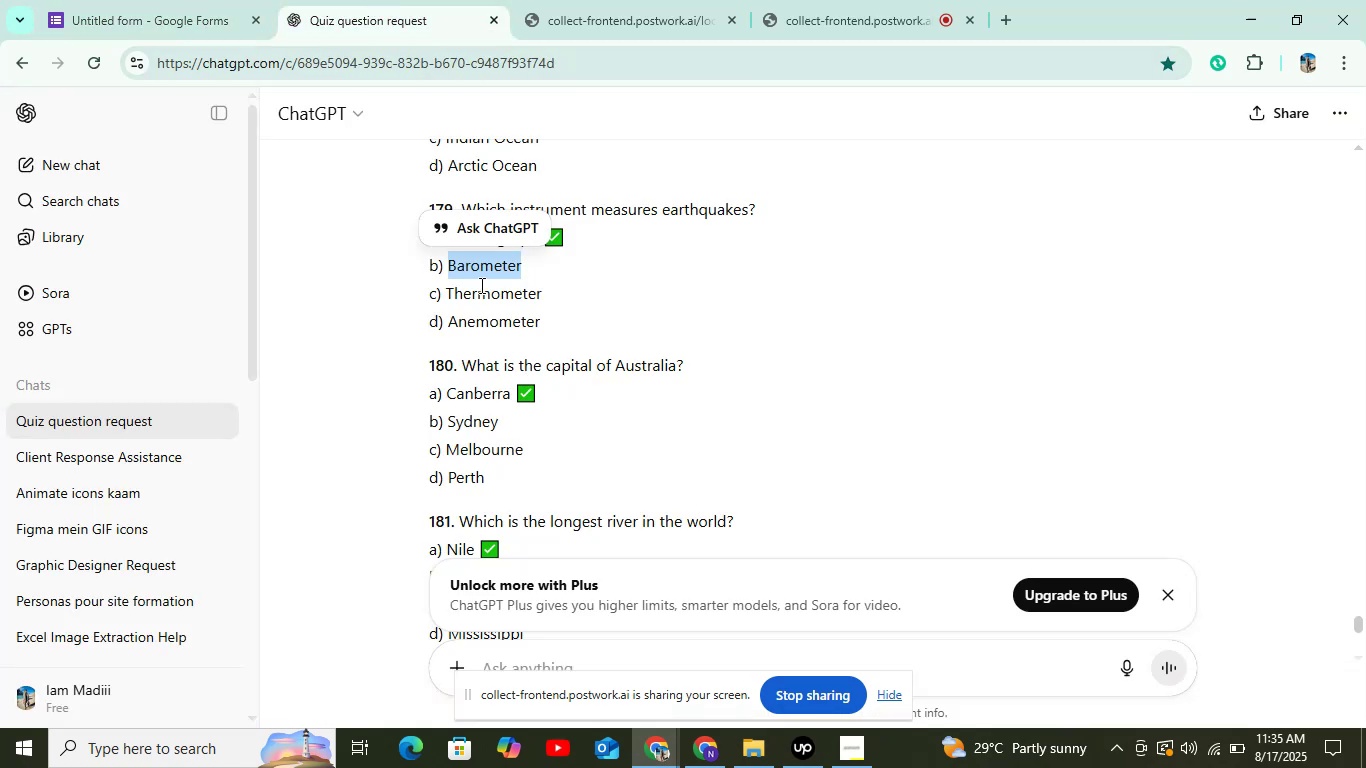 
double_click([480, 289])
 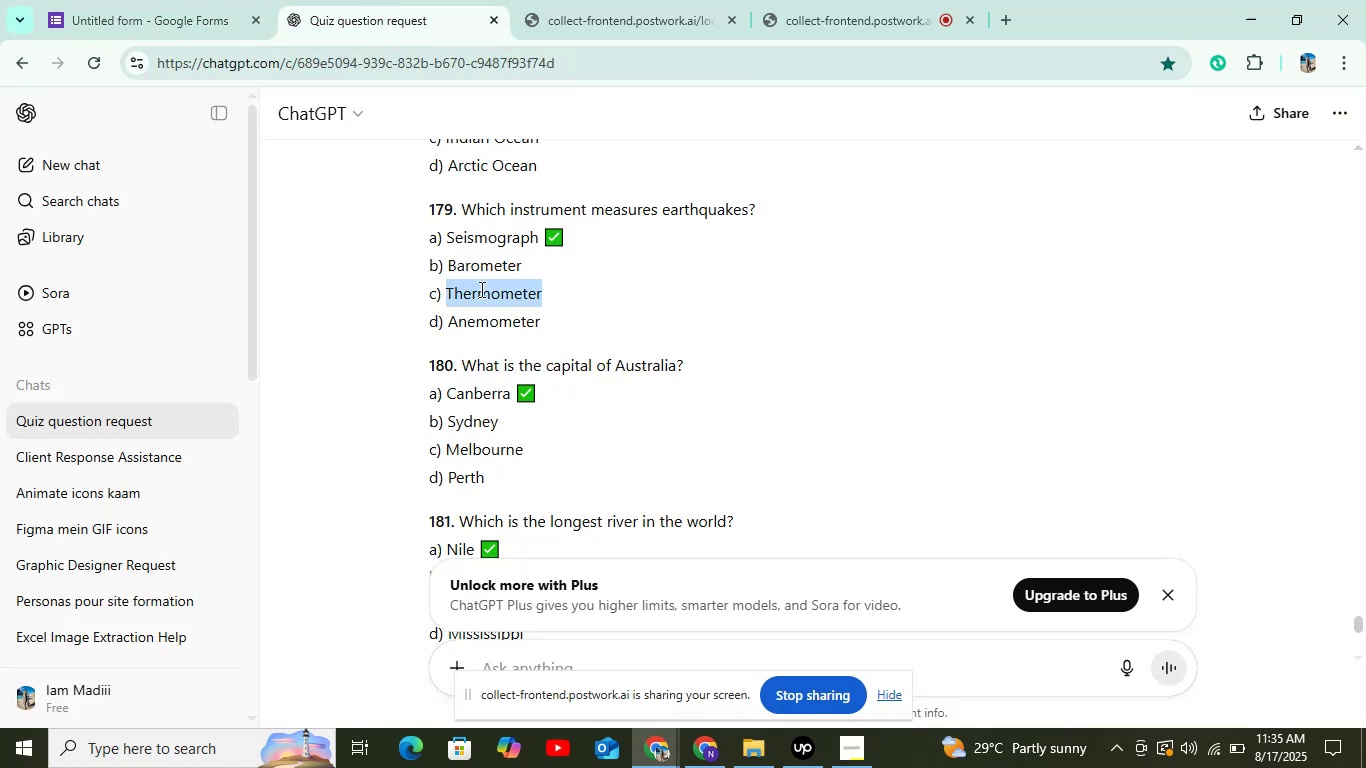 
key(Control+C)
 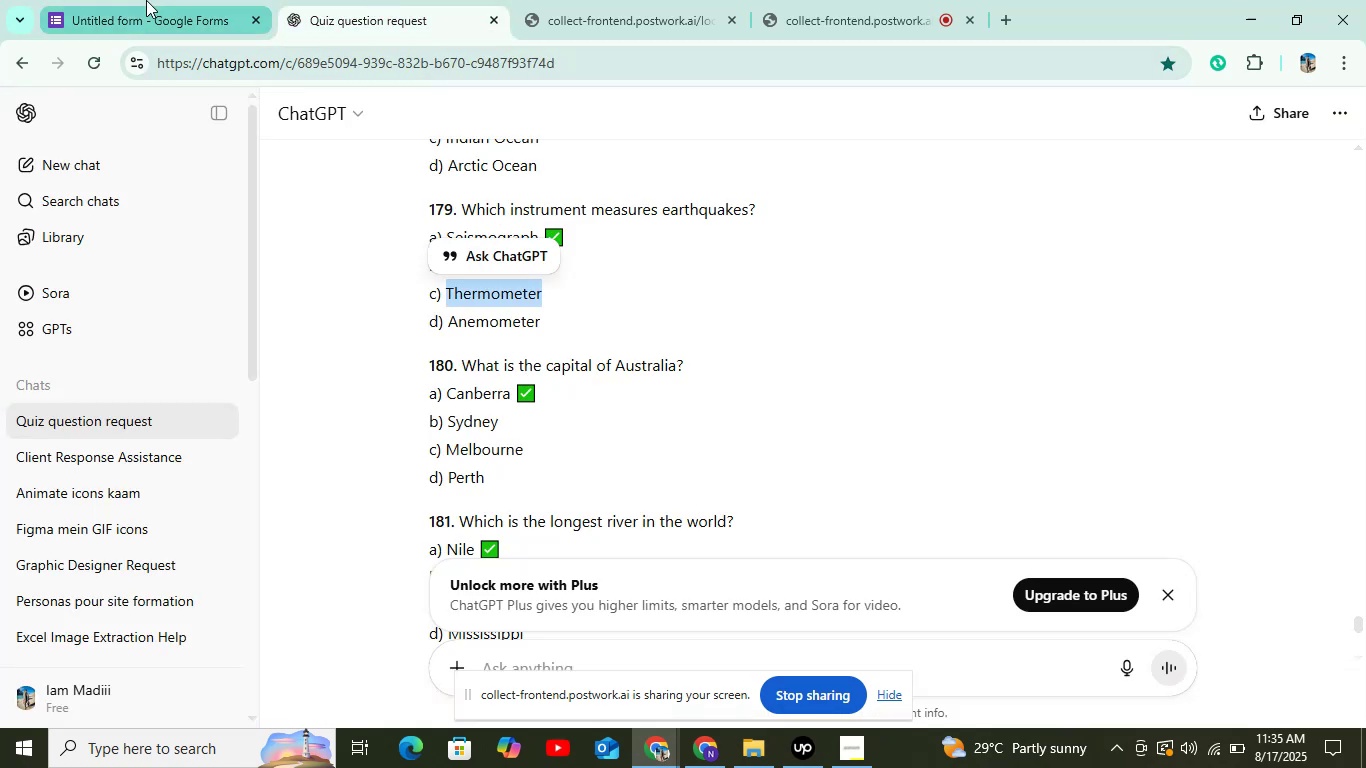 
left_click([146, 0])
 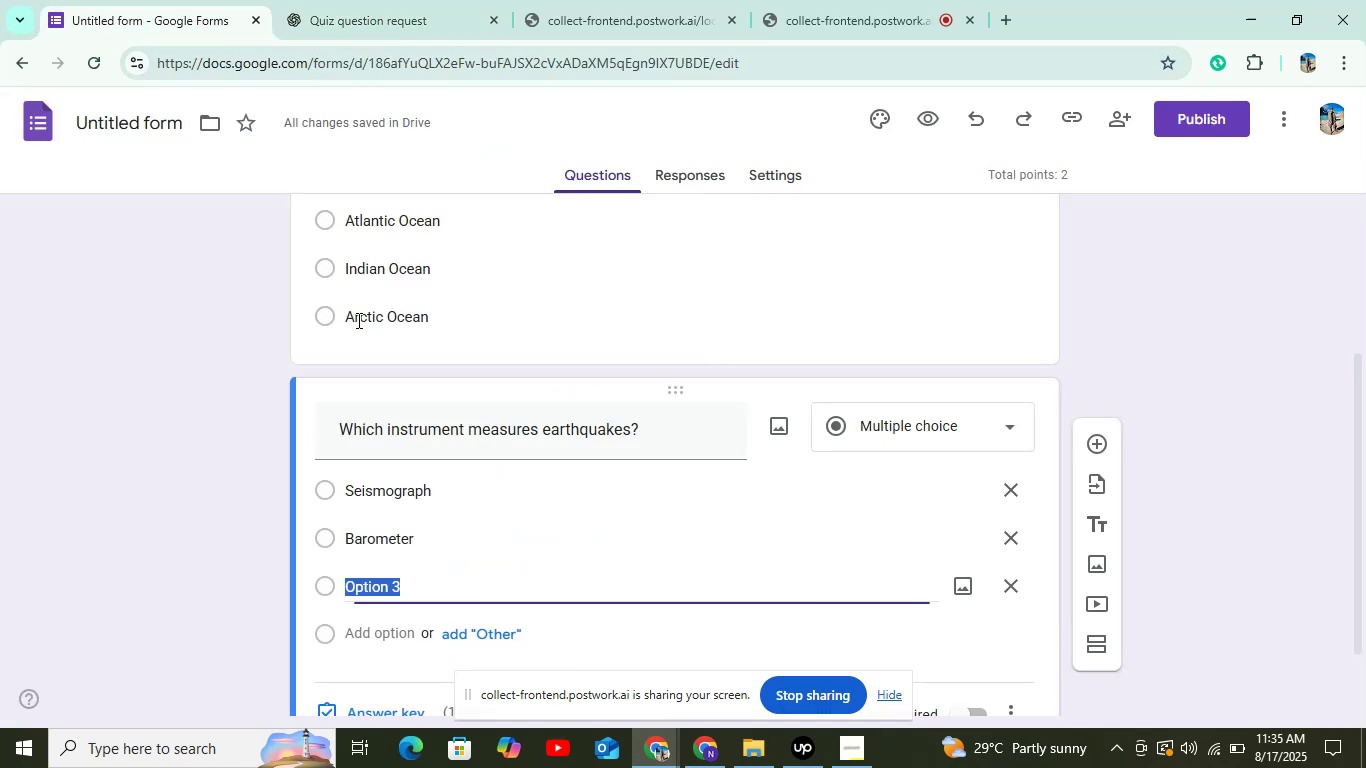 
key(Control+V)
 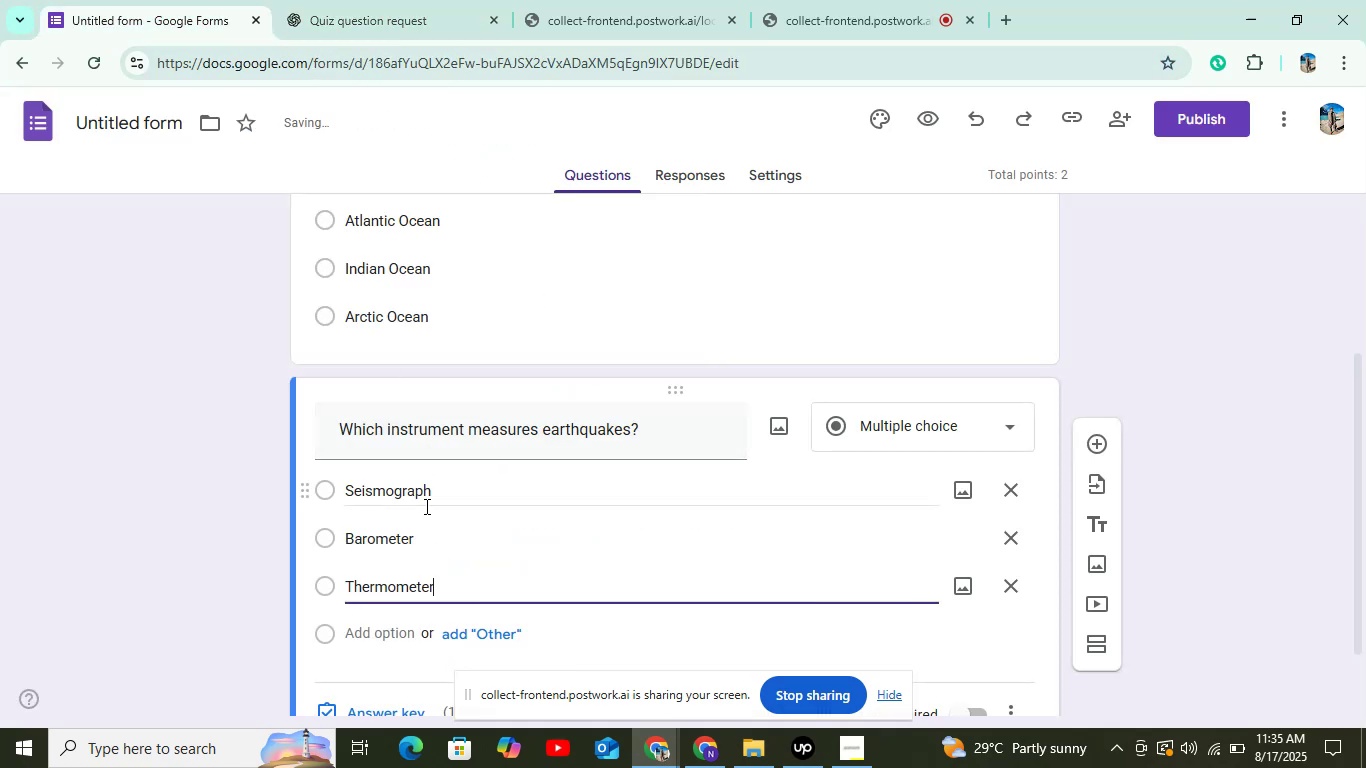 
scroll: coordinate [424, 508], scroll_direction: down, amount: 4.0
 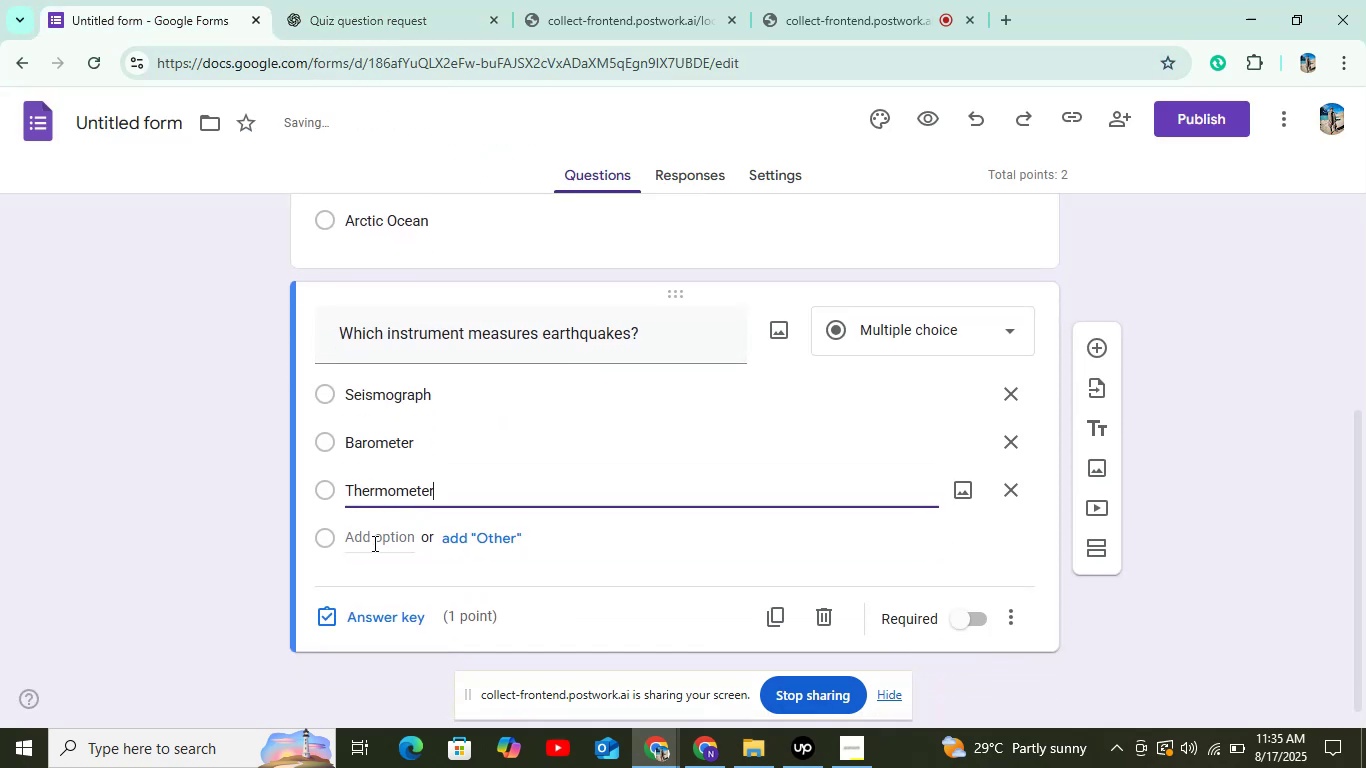 
left_click([373, 538])
 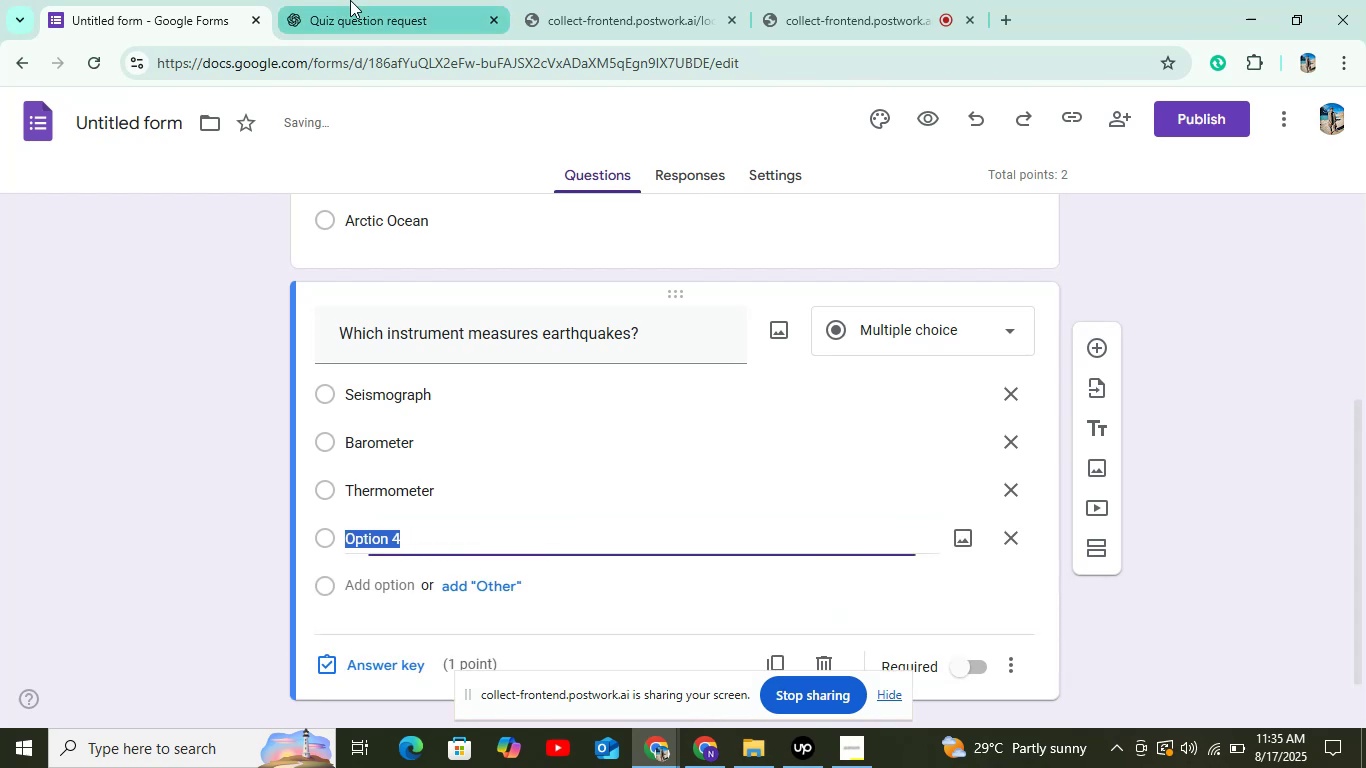 
left_click([351, 0])
 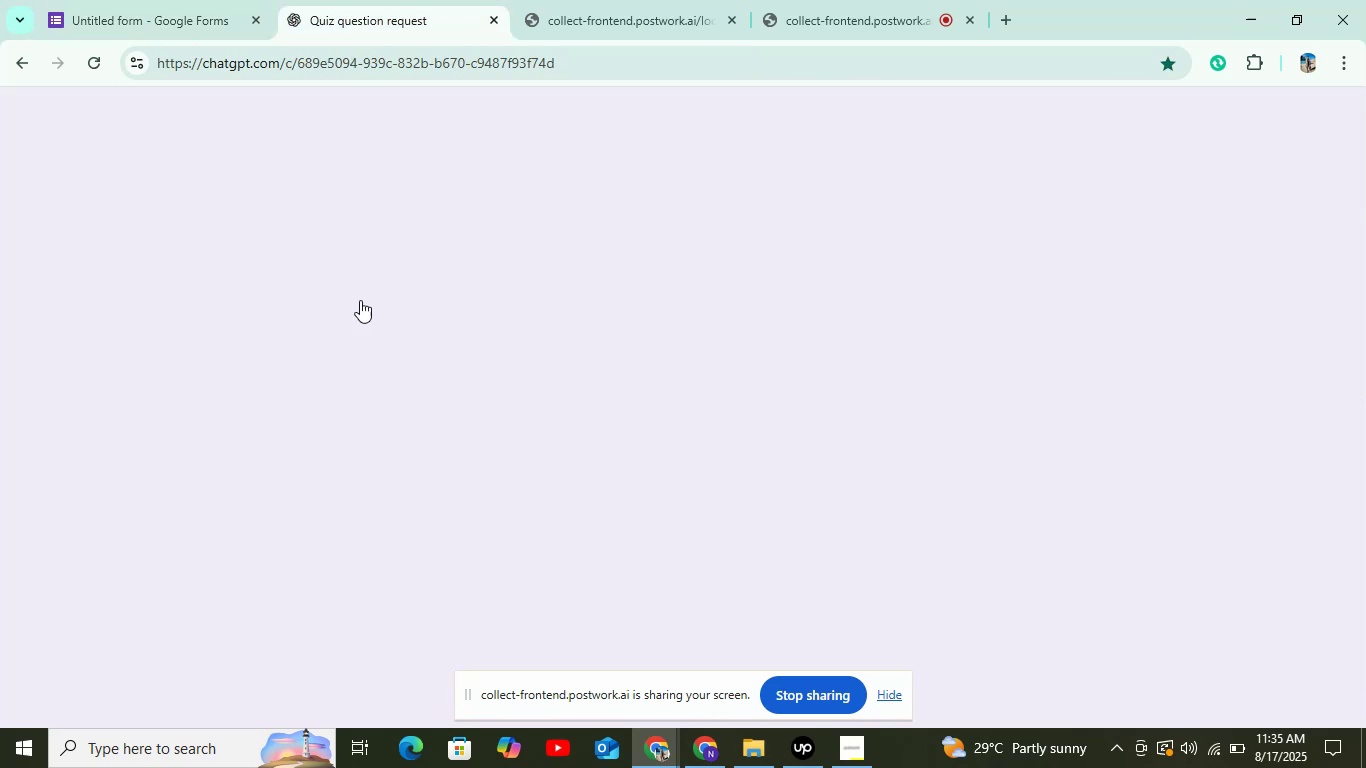 
mouse_move([367, 374])
 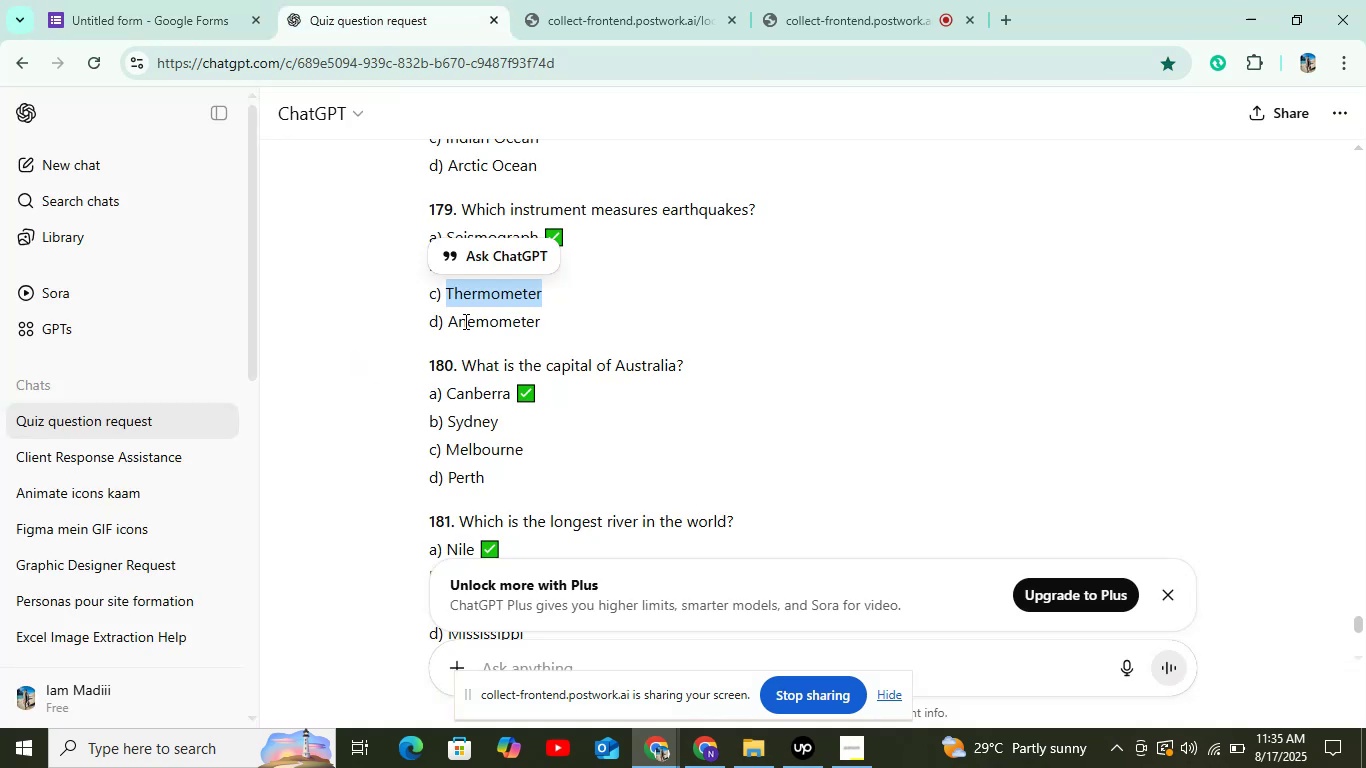 
double_click([464, 321])
 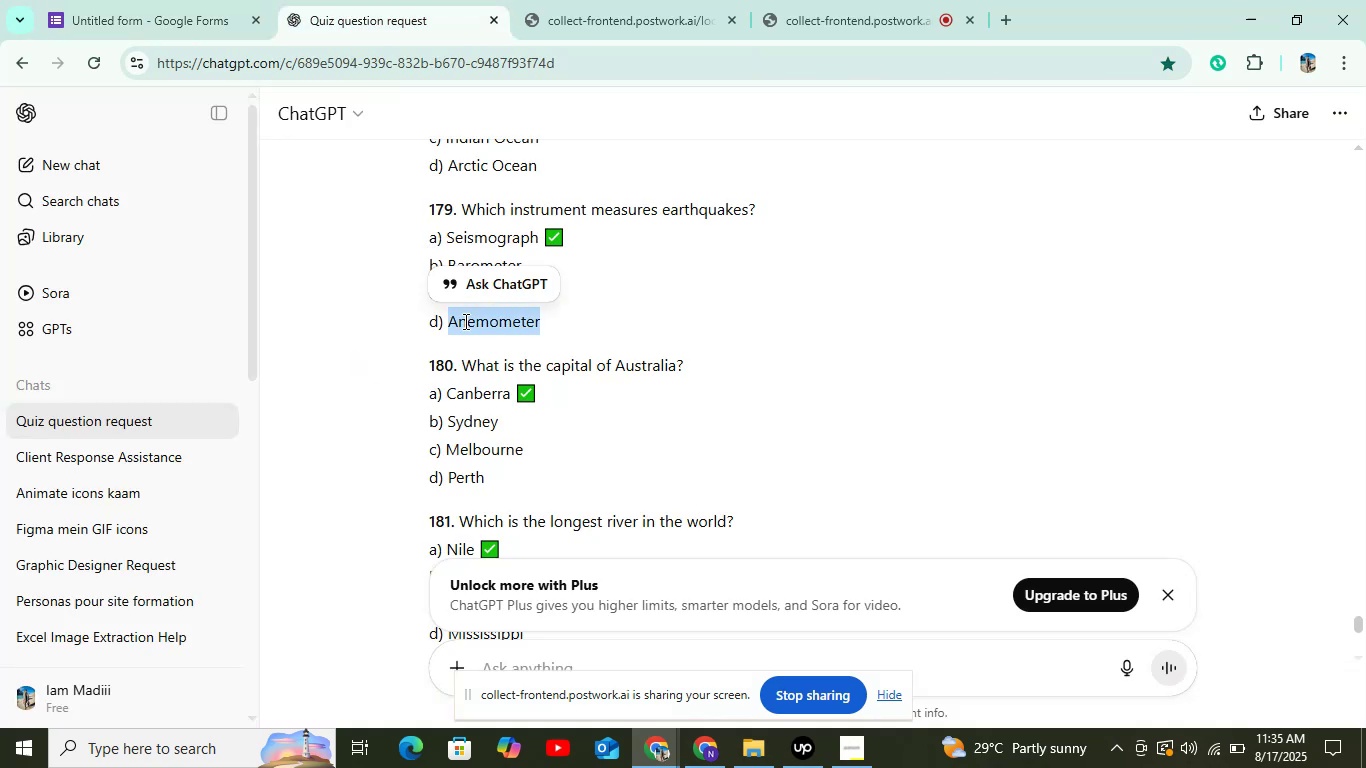 
key(Control+C)
 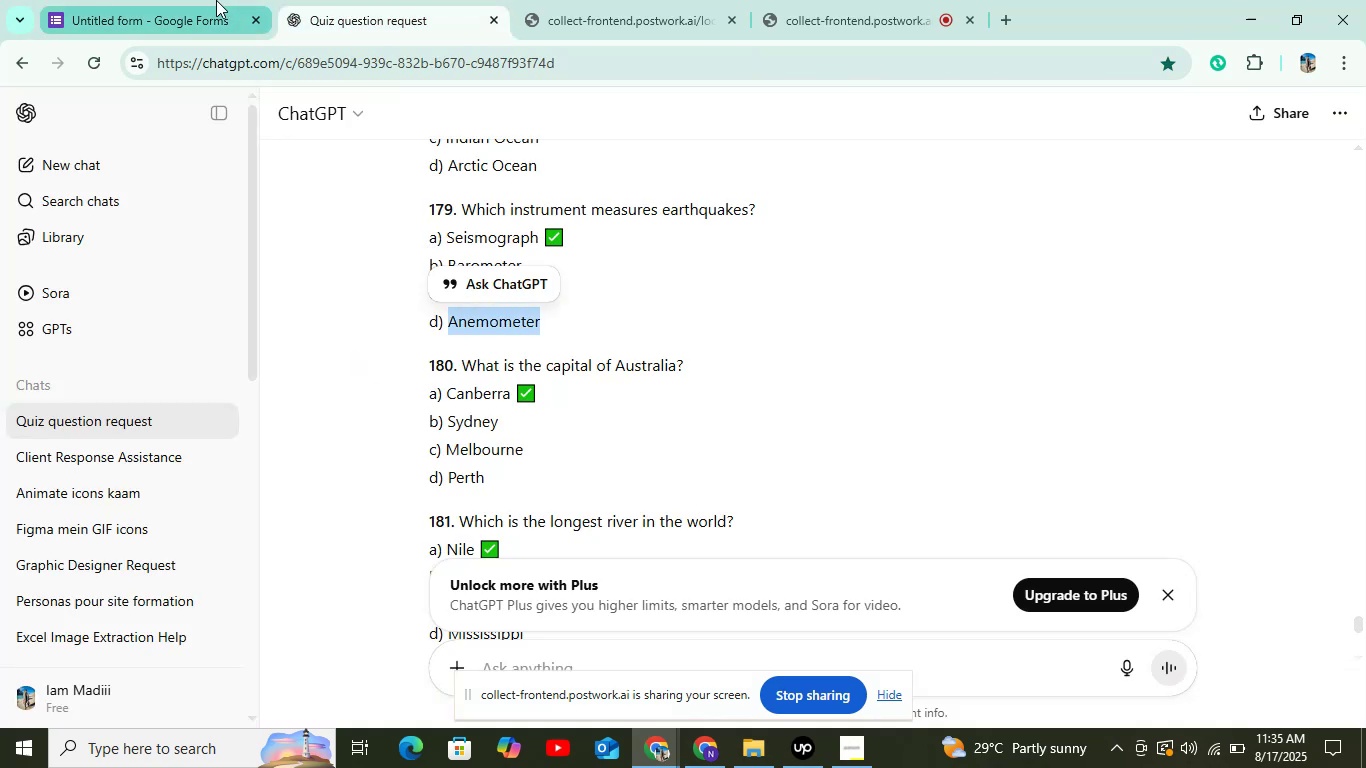 
left_click([204, 4])
 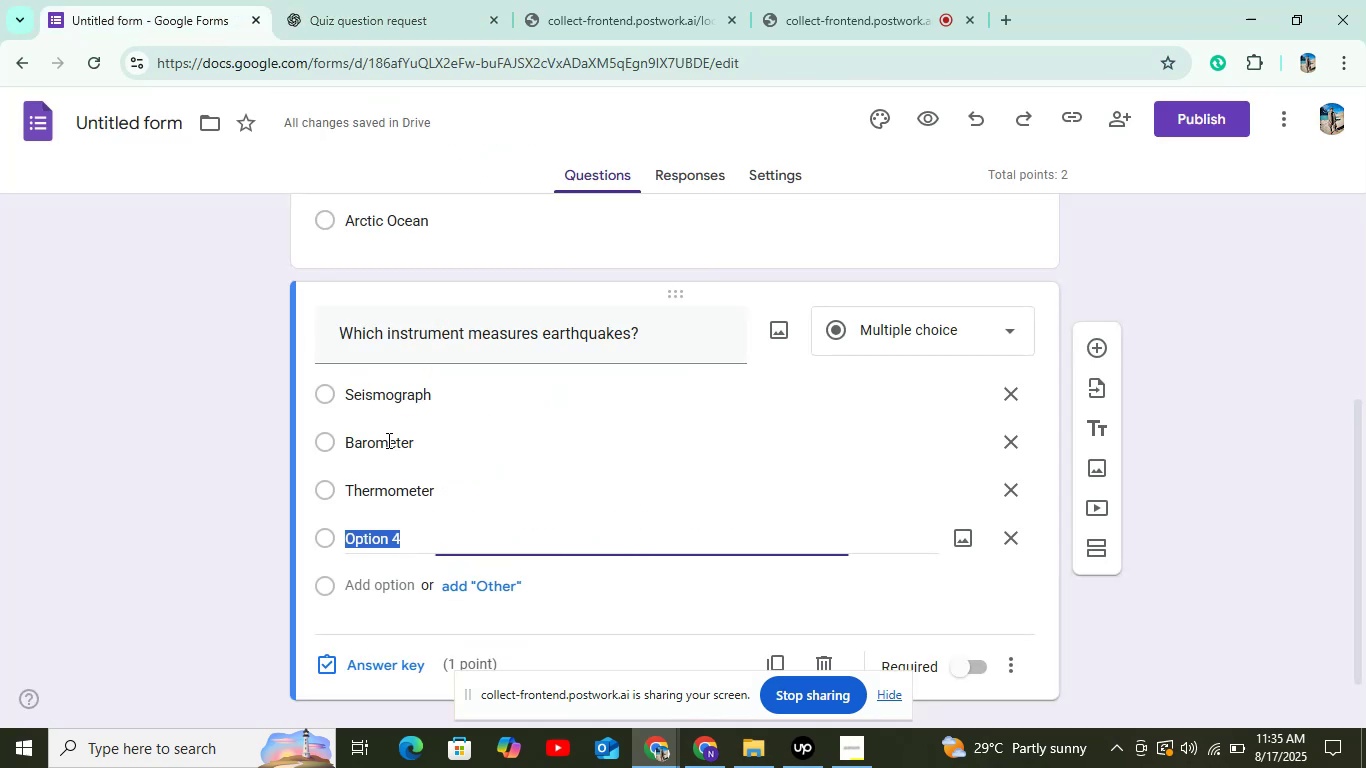 
key(Control+V)
 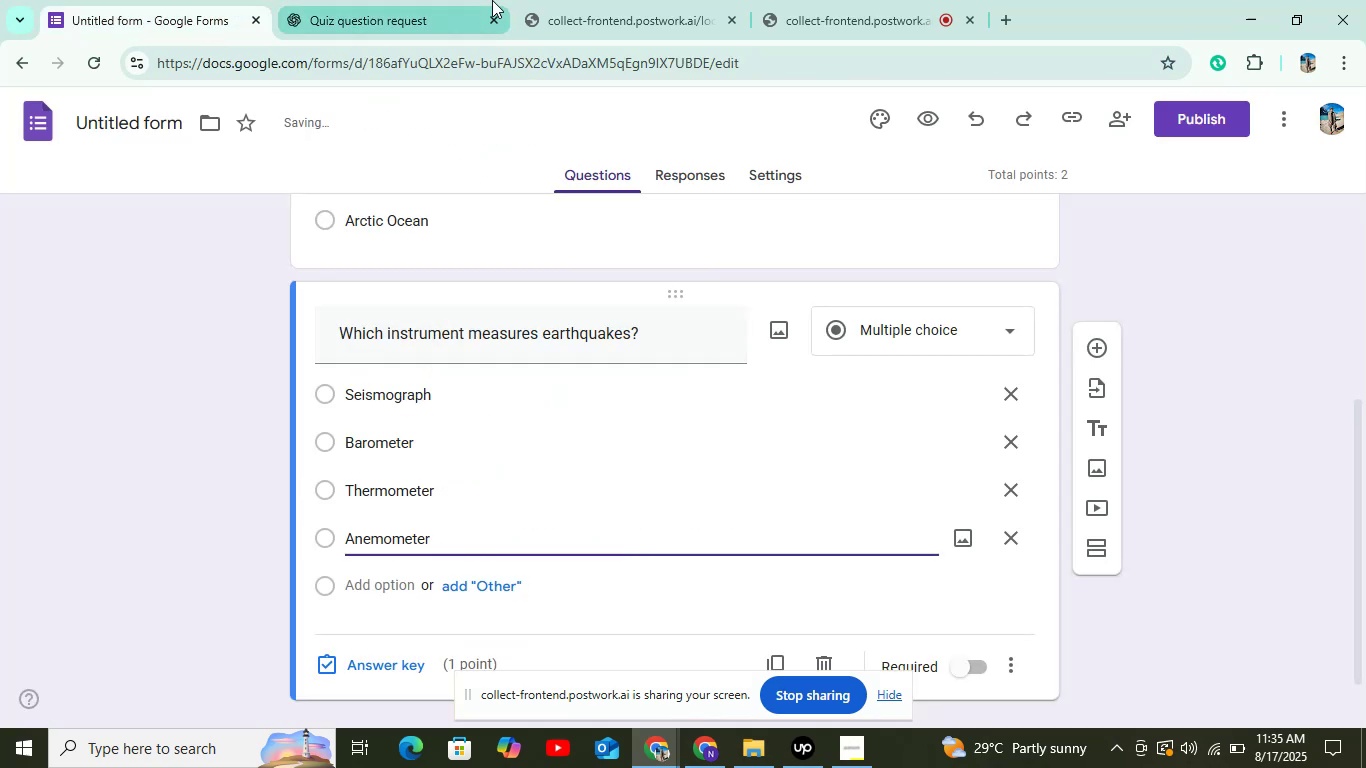 
left_click([361, 5])
 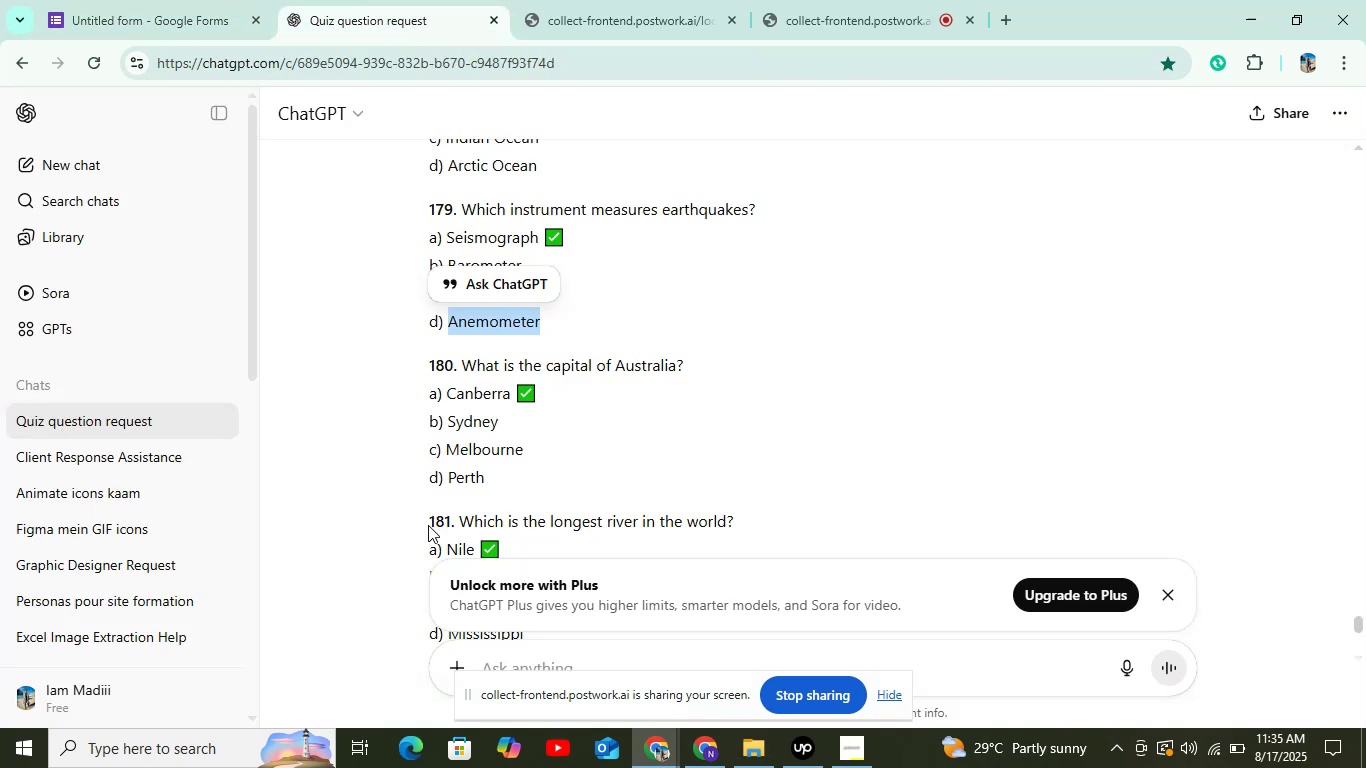 
left_click([107, 16])
 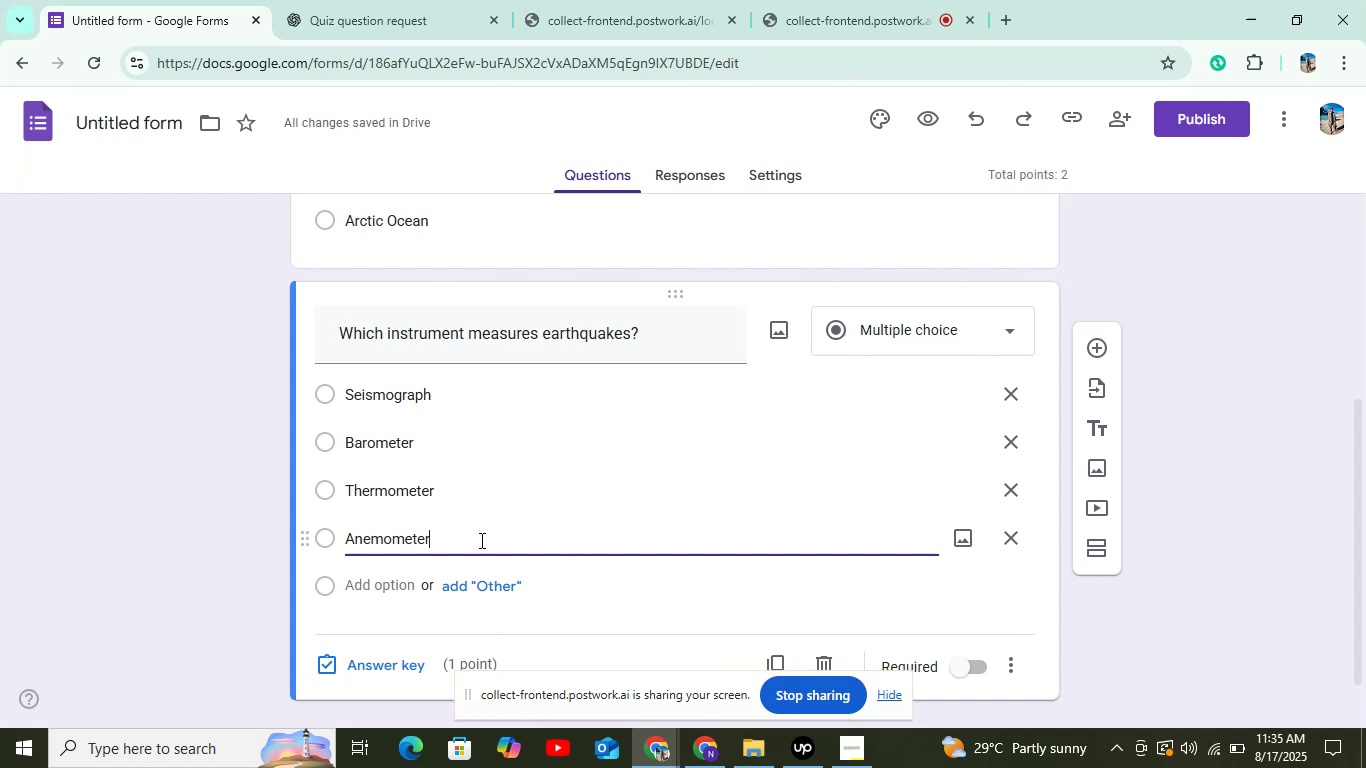 
left_click([345, 0])
 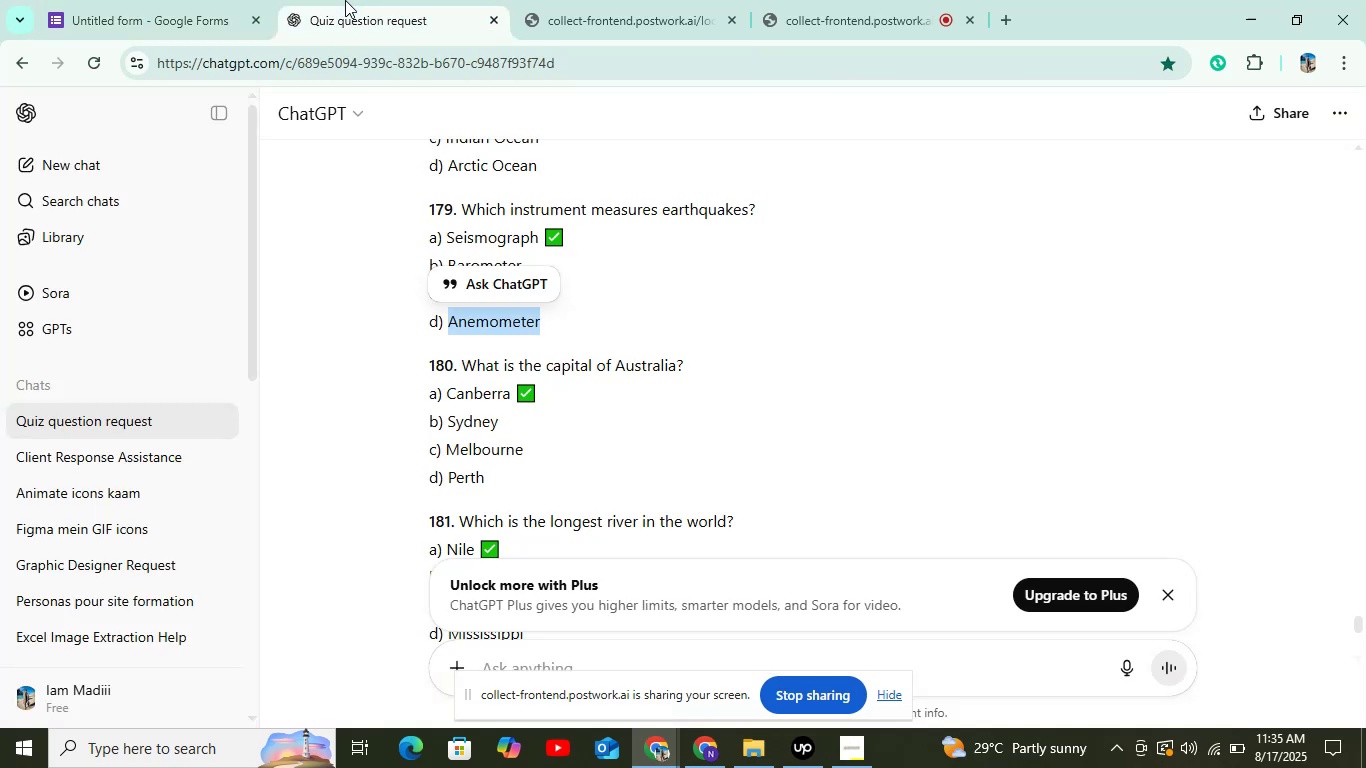 
left_click([182, 10])
 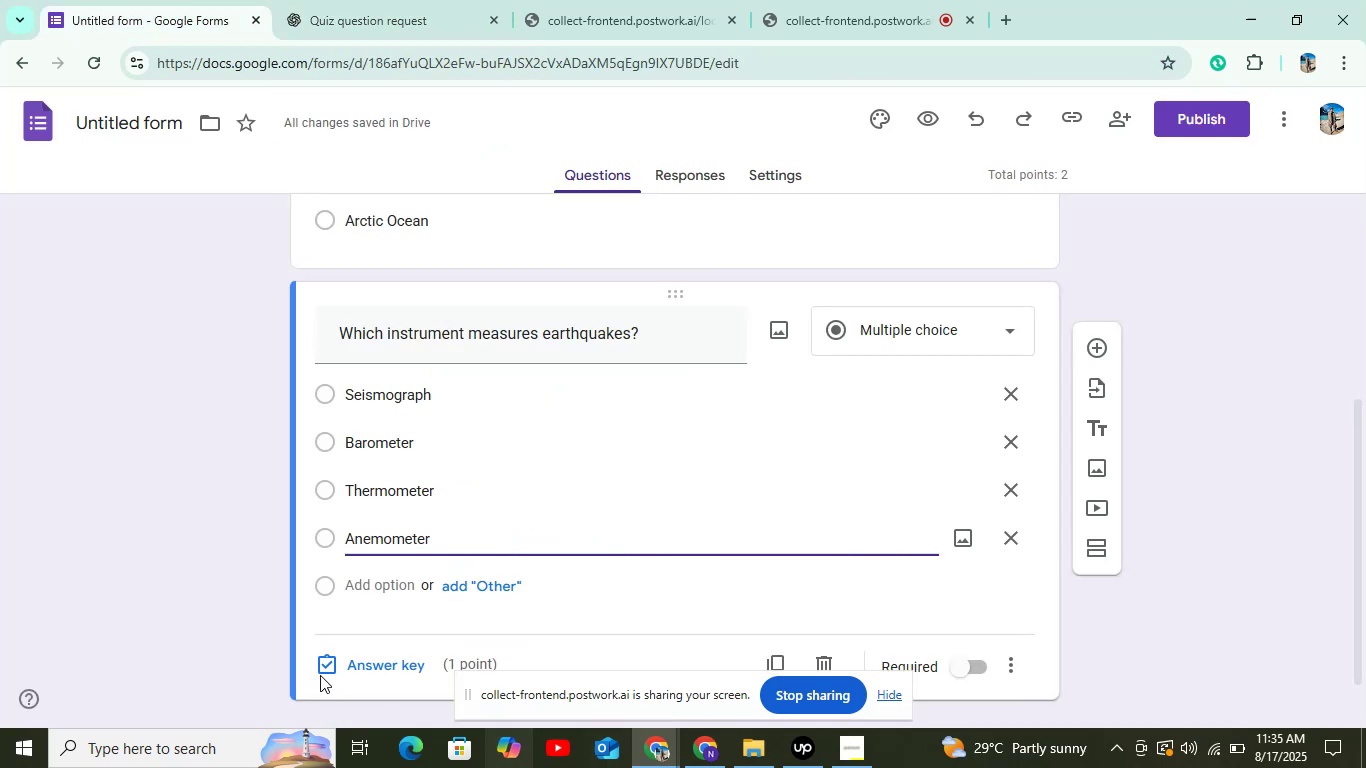 
left_click([311, 661])
 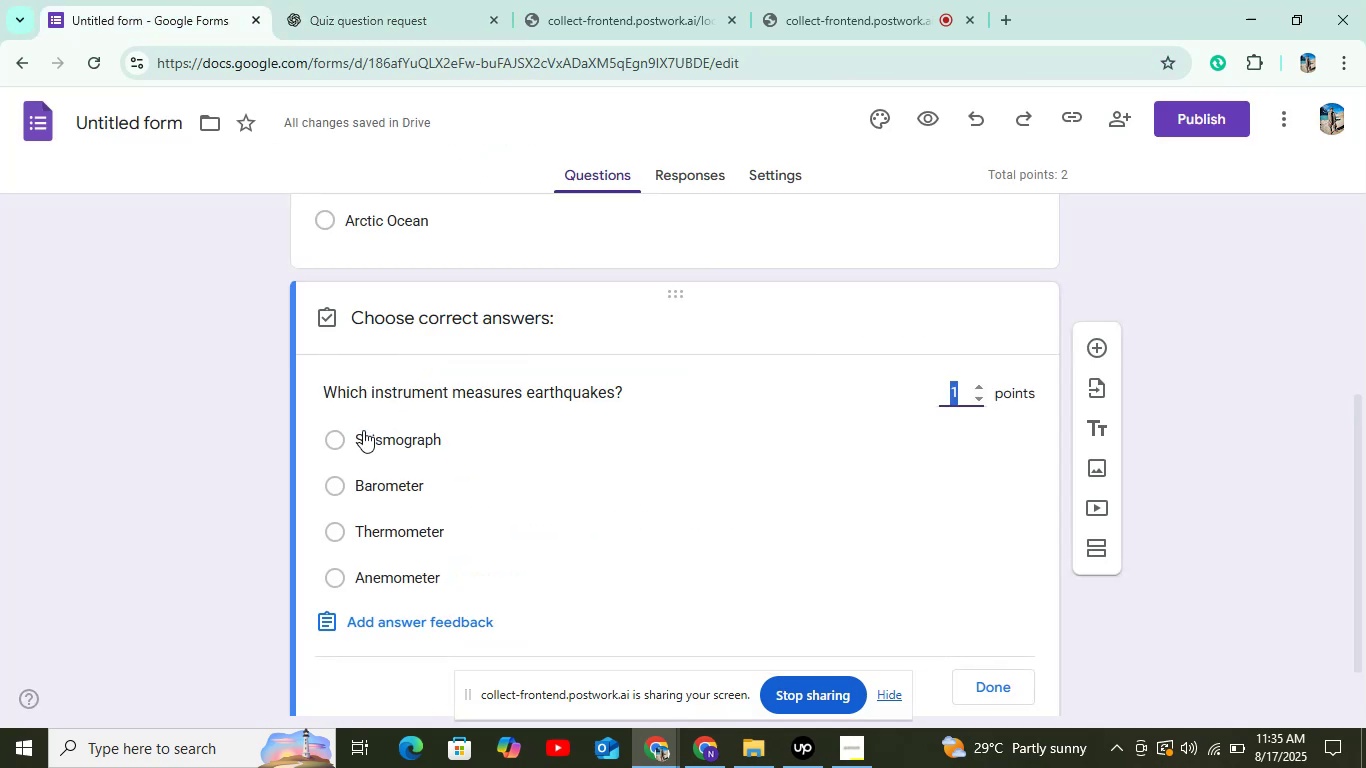 
left_click([363, 427])
 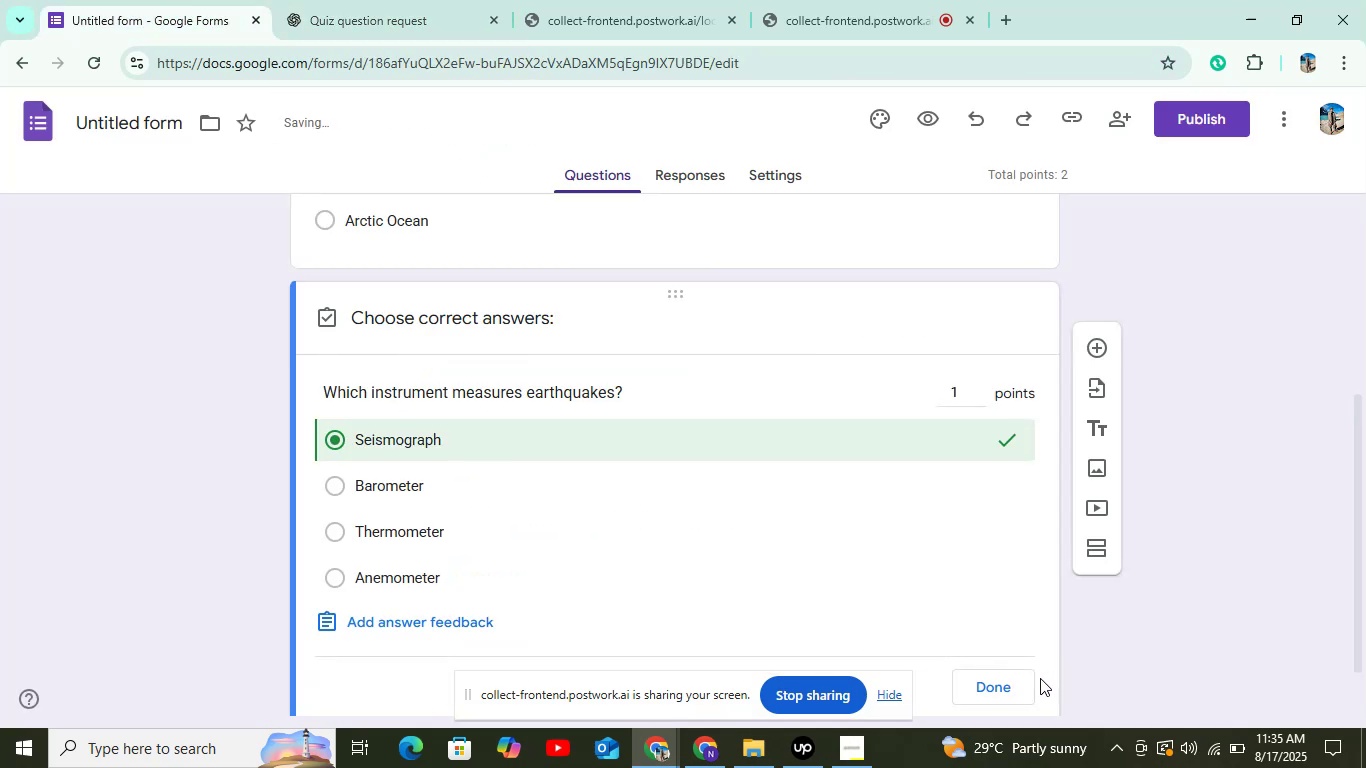 
left_click([1034, 683])
 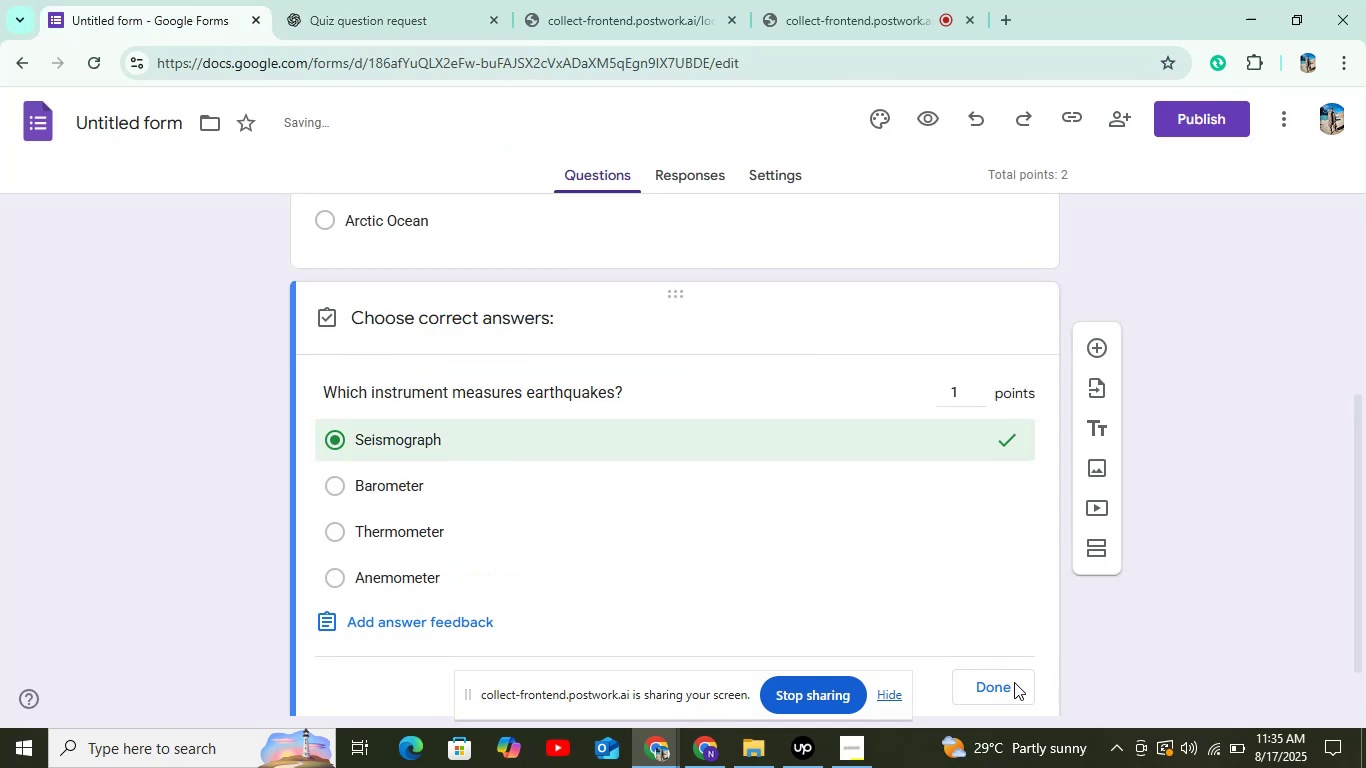 
left_click([1014, 682])
 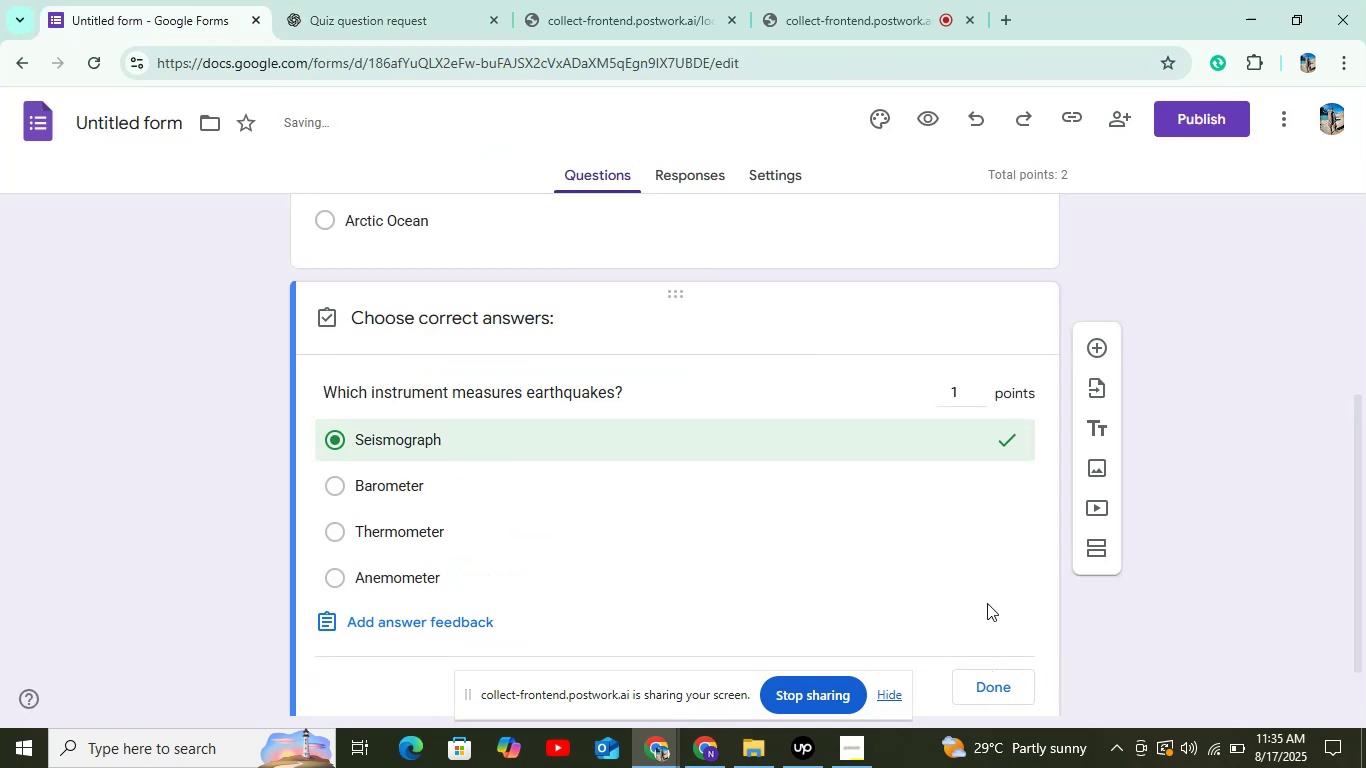 
scroll: coordinate [965, 506], scroll_direction: down, amount: 3.0
 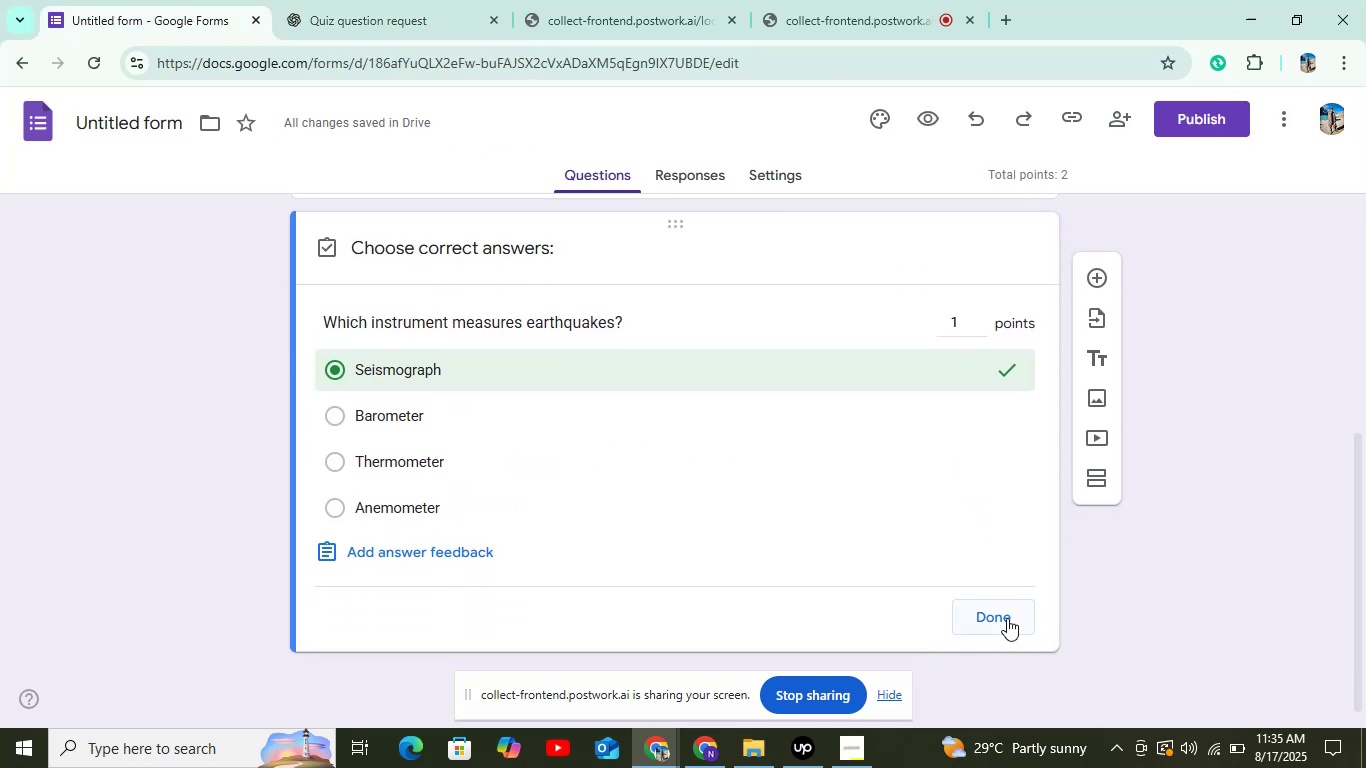 
left_click([1007, 618])
 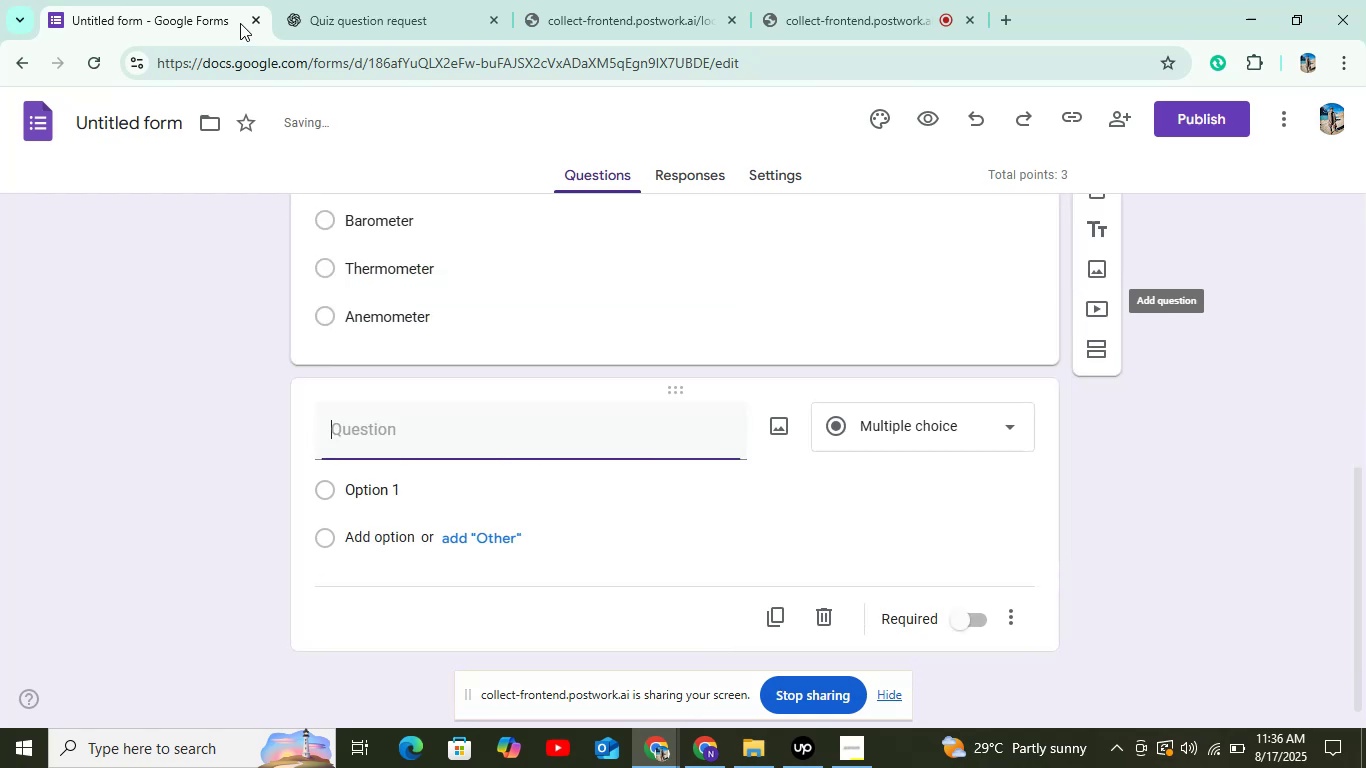 
left_click([397, 0])
 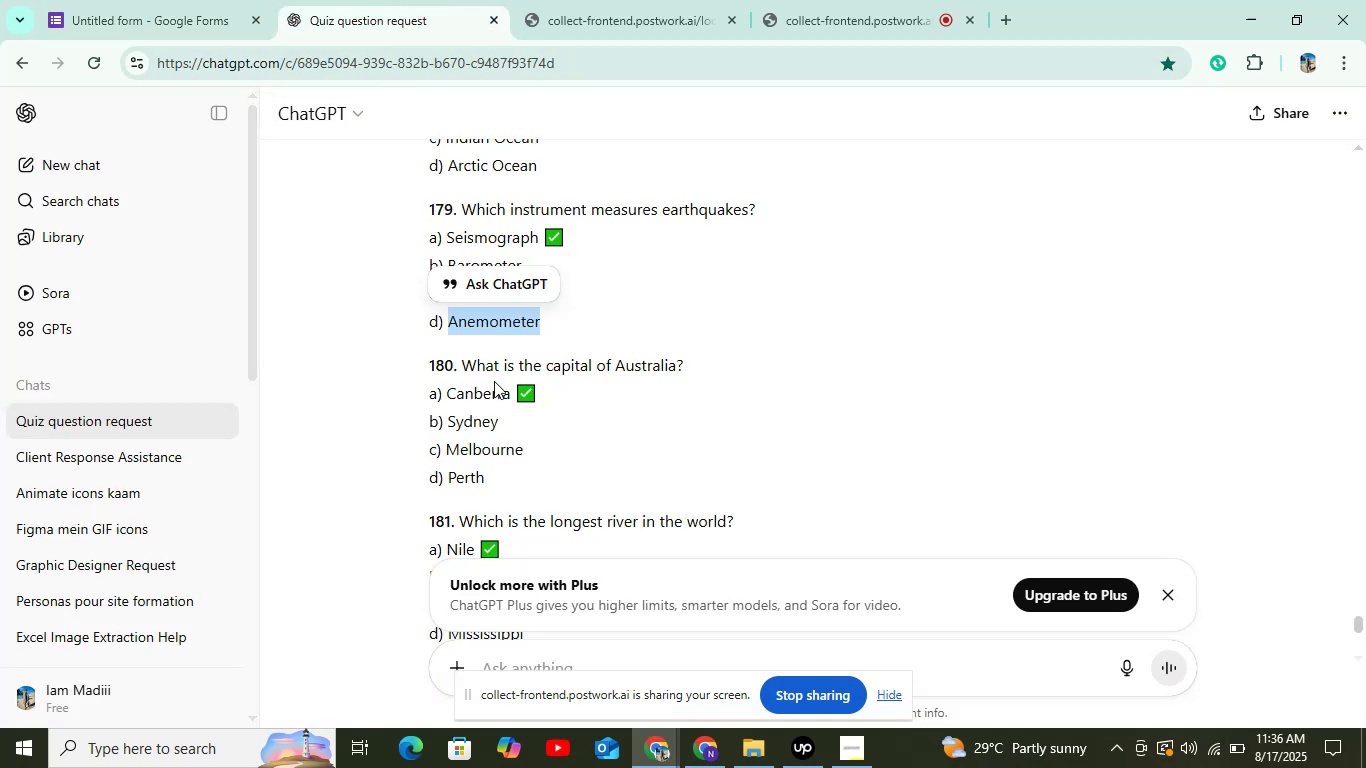 
left_click_drag(start_coordinate=[460, 355], to_coordinate=[687, 349])
 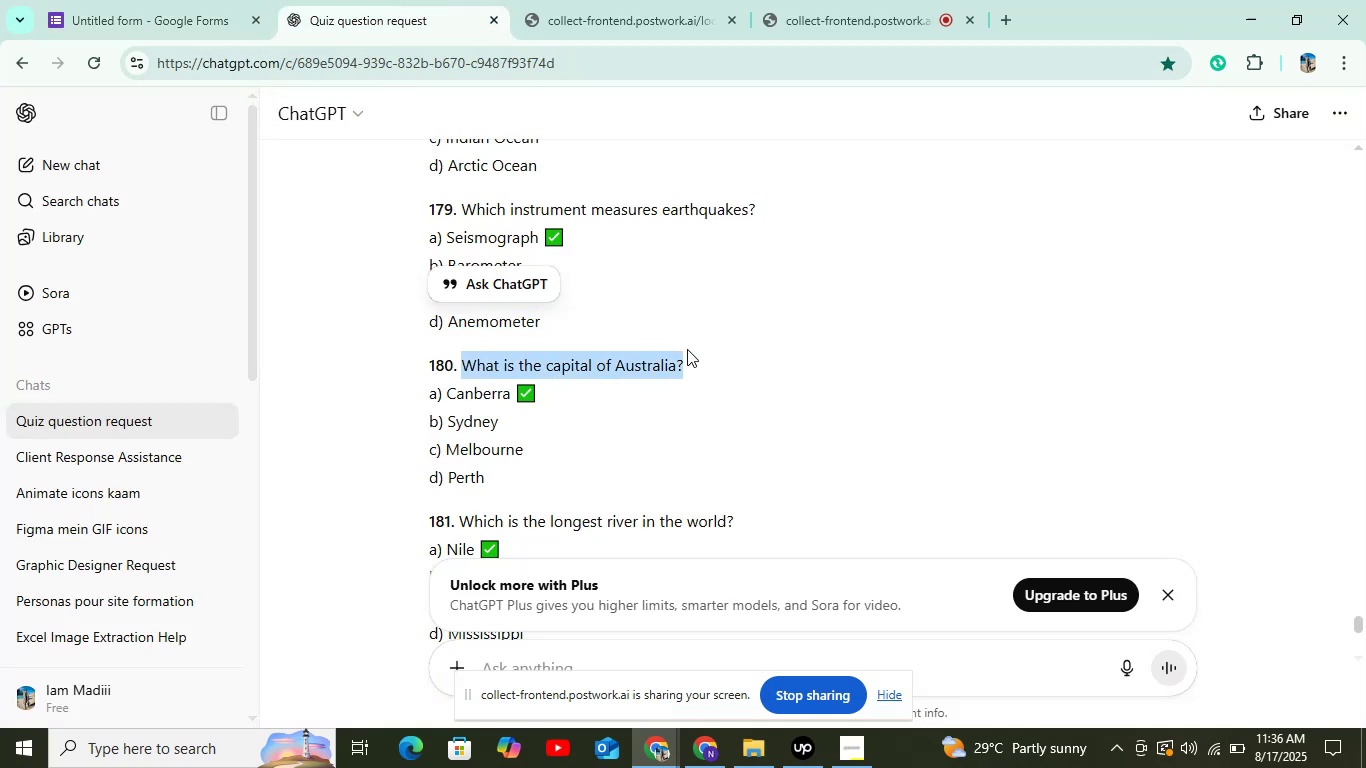 
key(Control+C)
 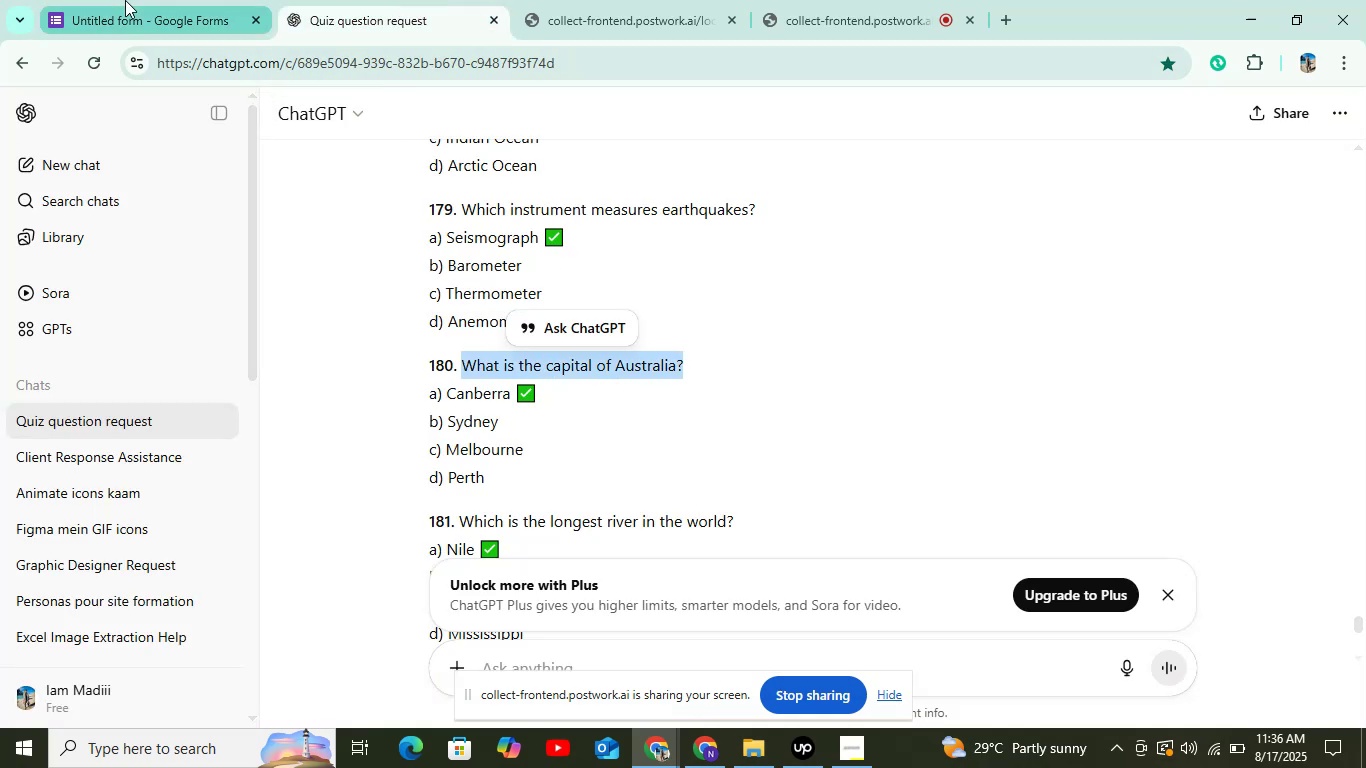 
left_click([125, 0])
 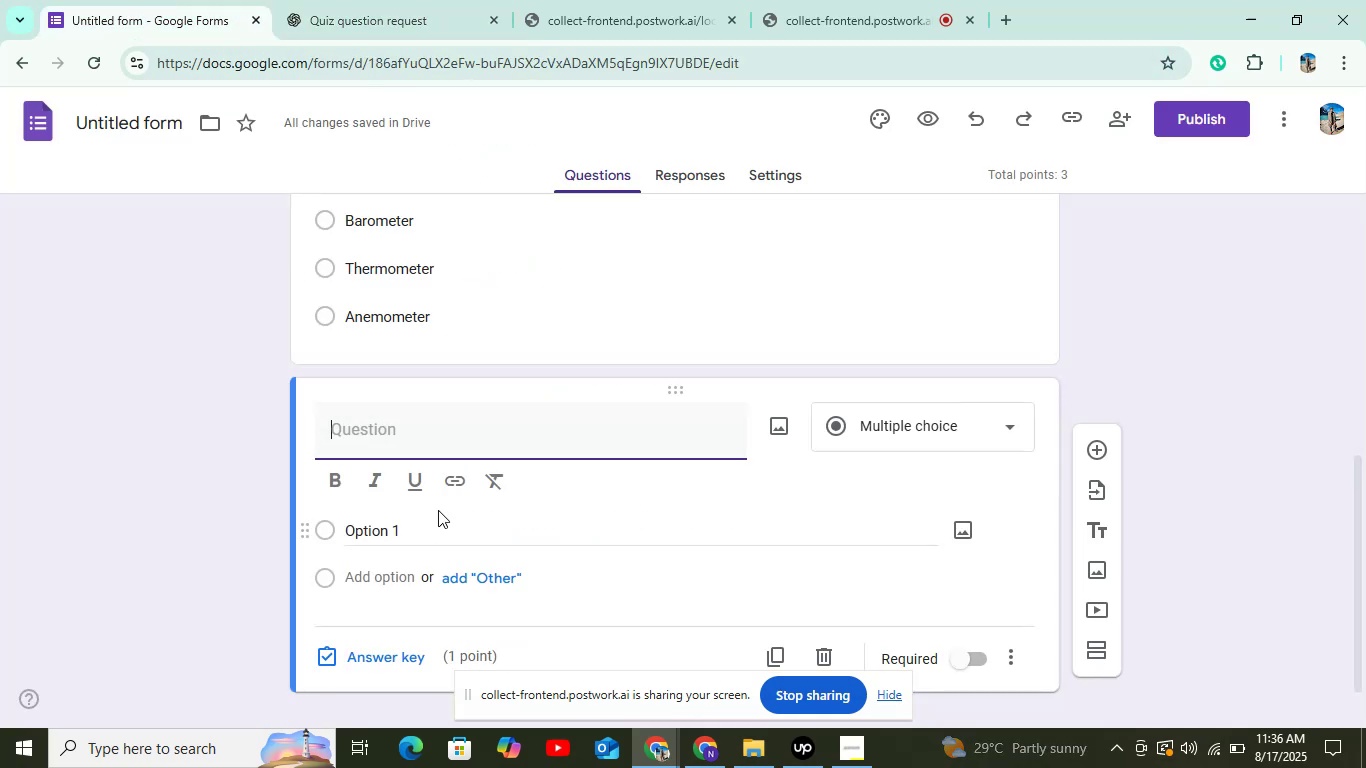 
key(Control+V)
 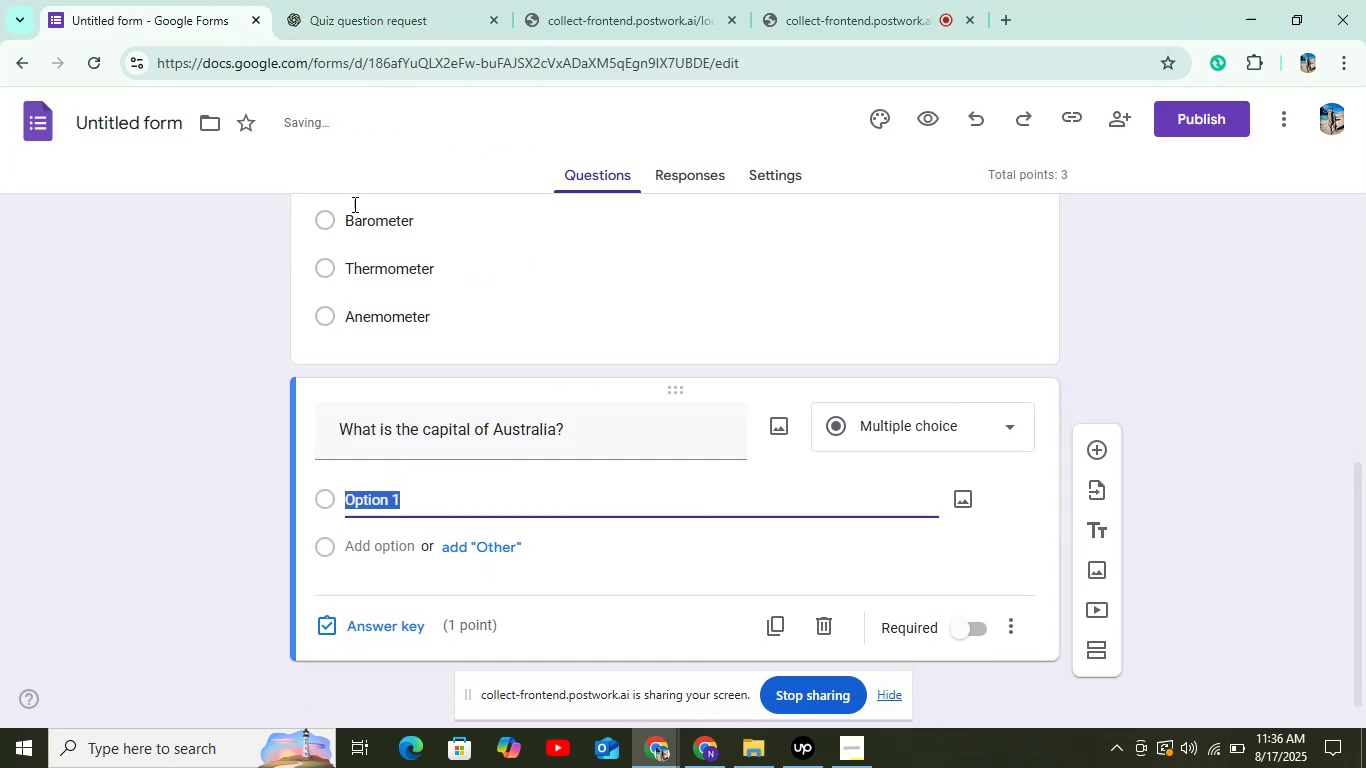 
left_click([345, 26])
 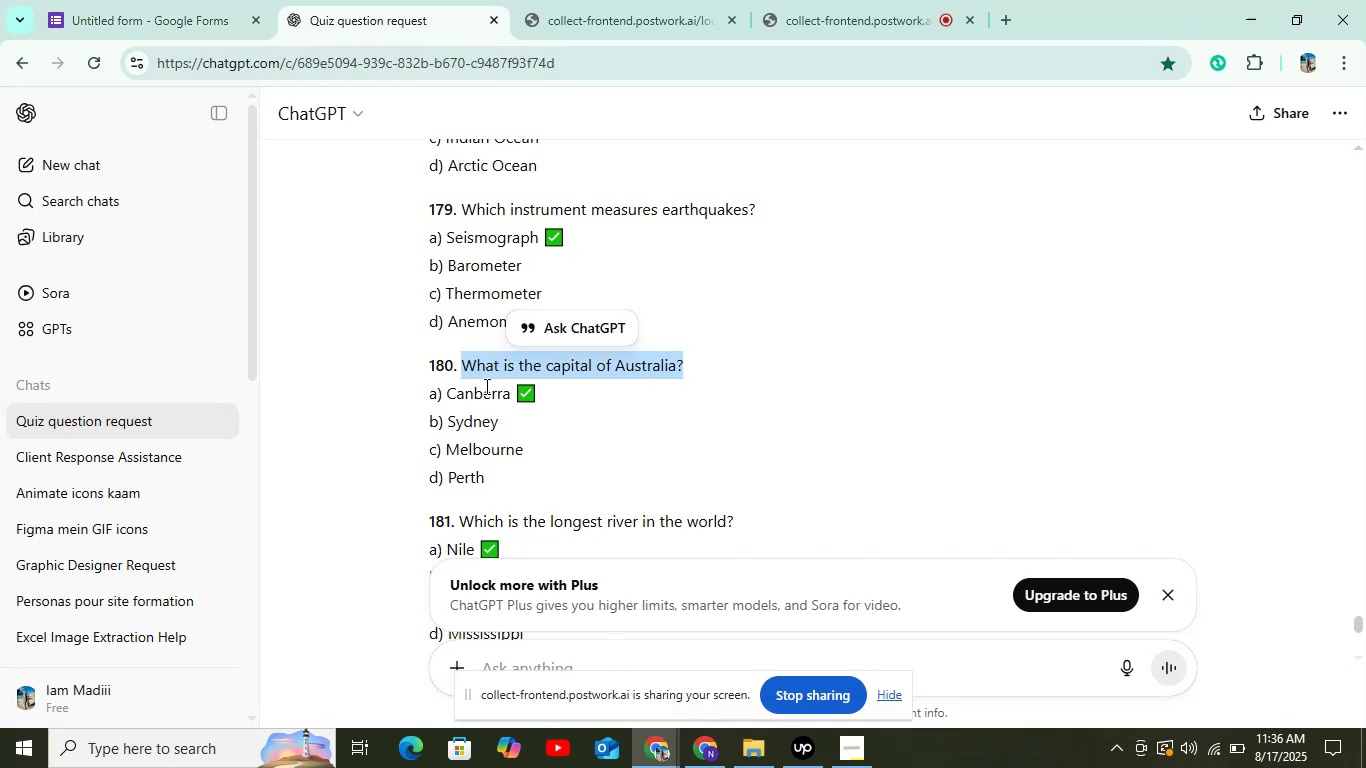 
double_click([478, 387])
 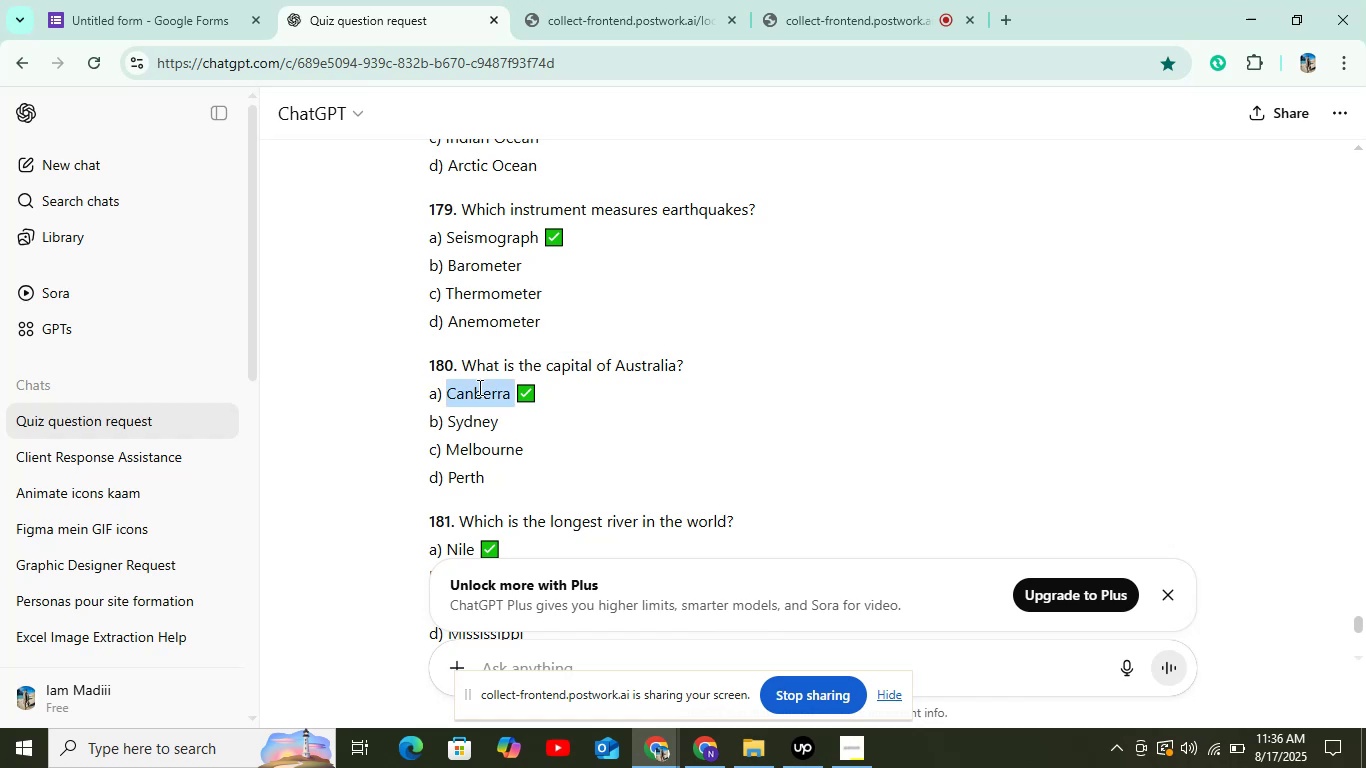 
key(Control+C)
 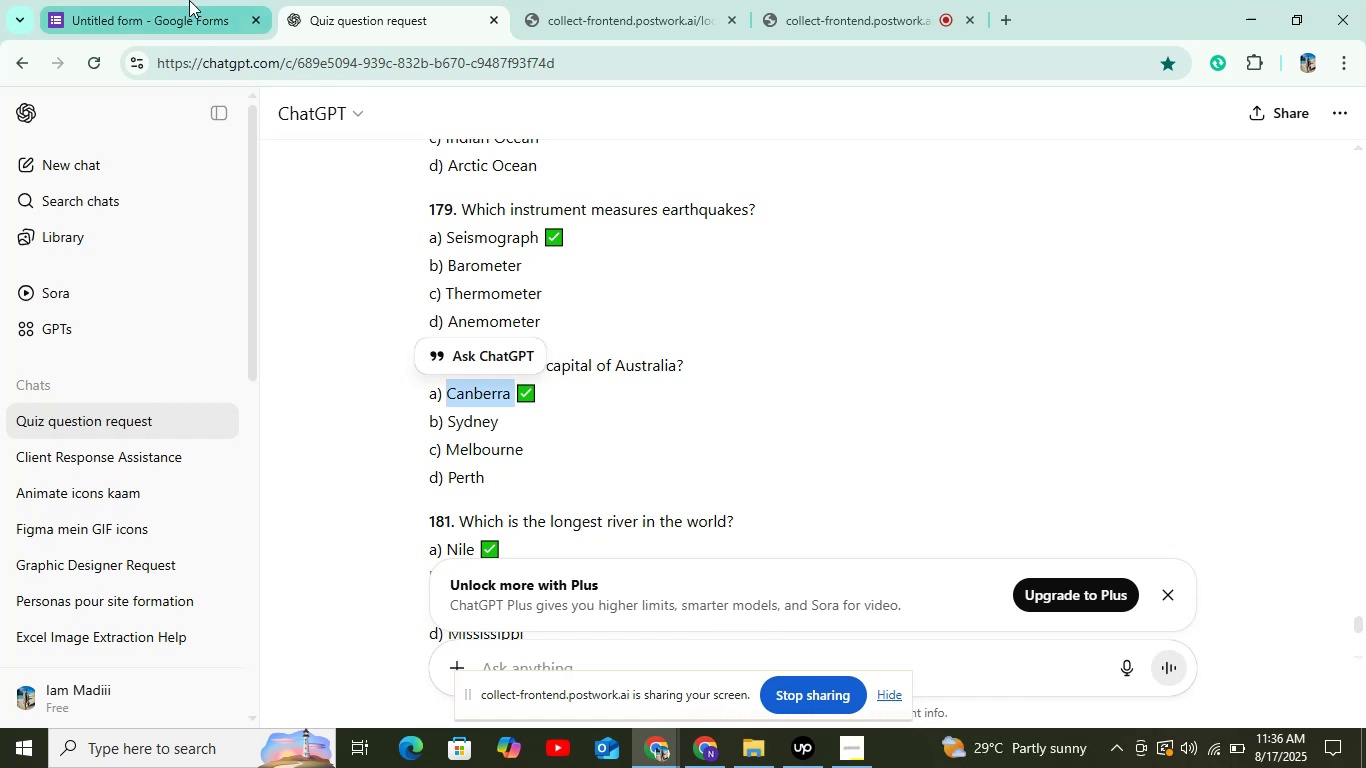 
left_click([187, 0])
 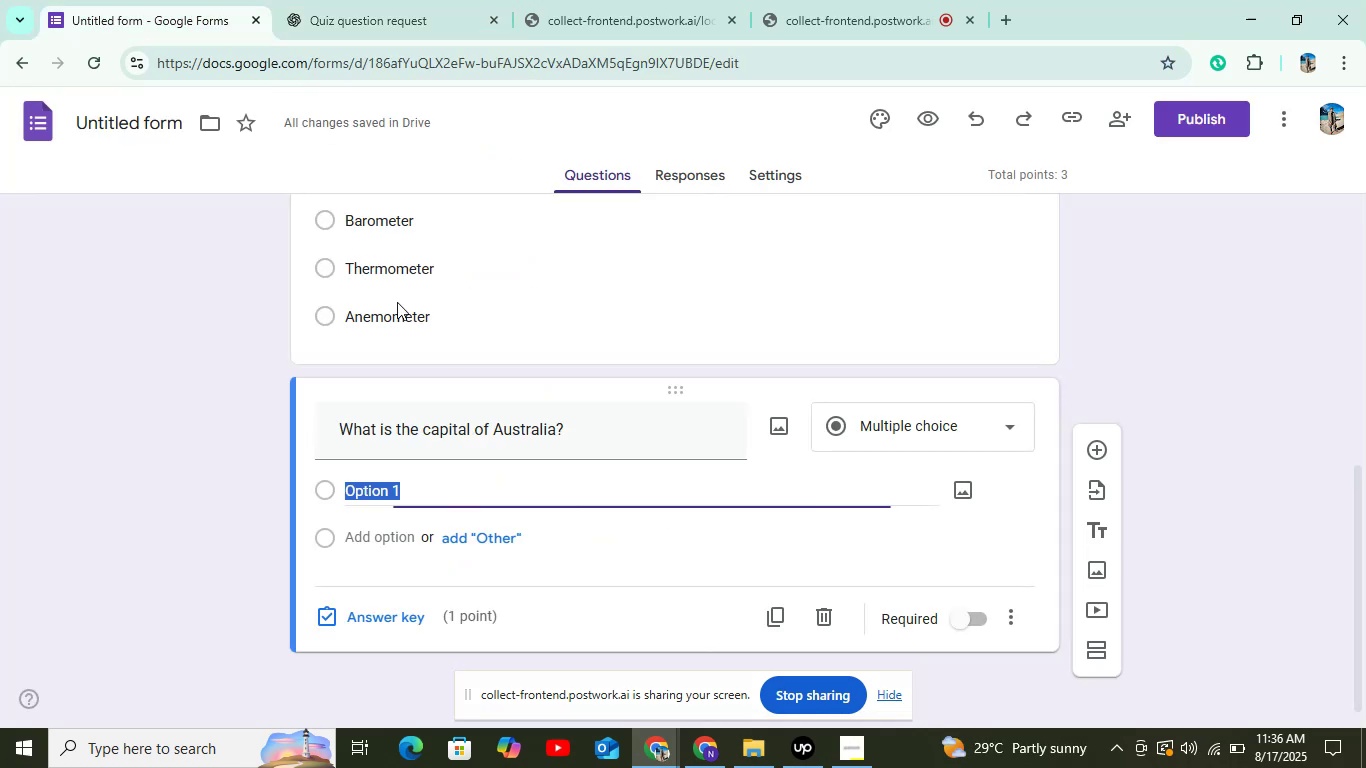 
key(Control+V)
 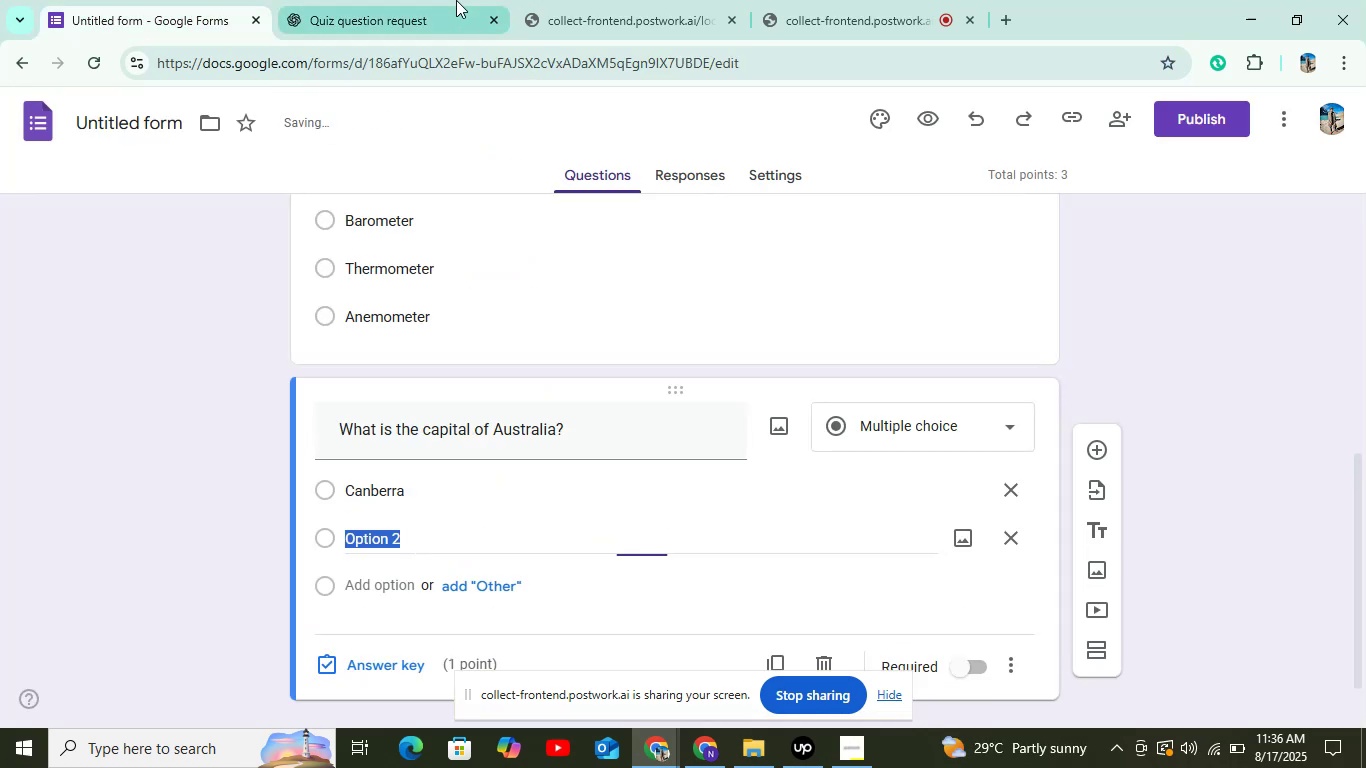 
left_click([452, 0])
 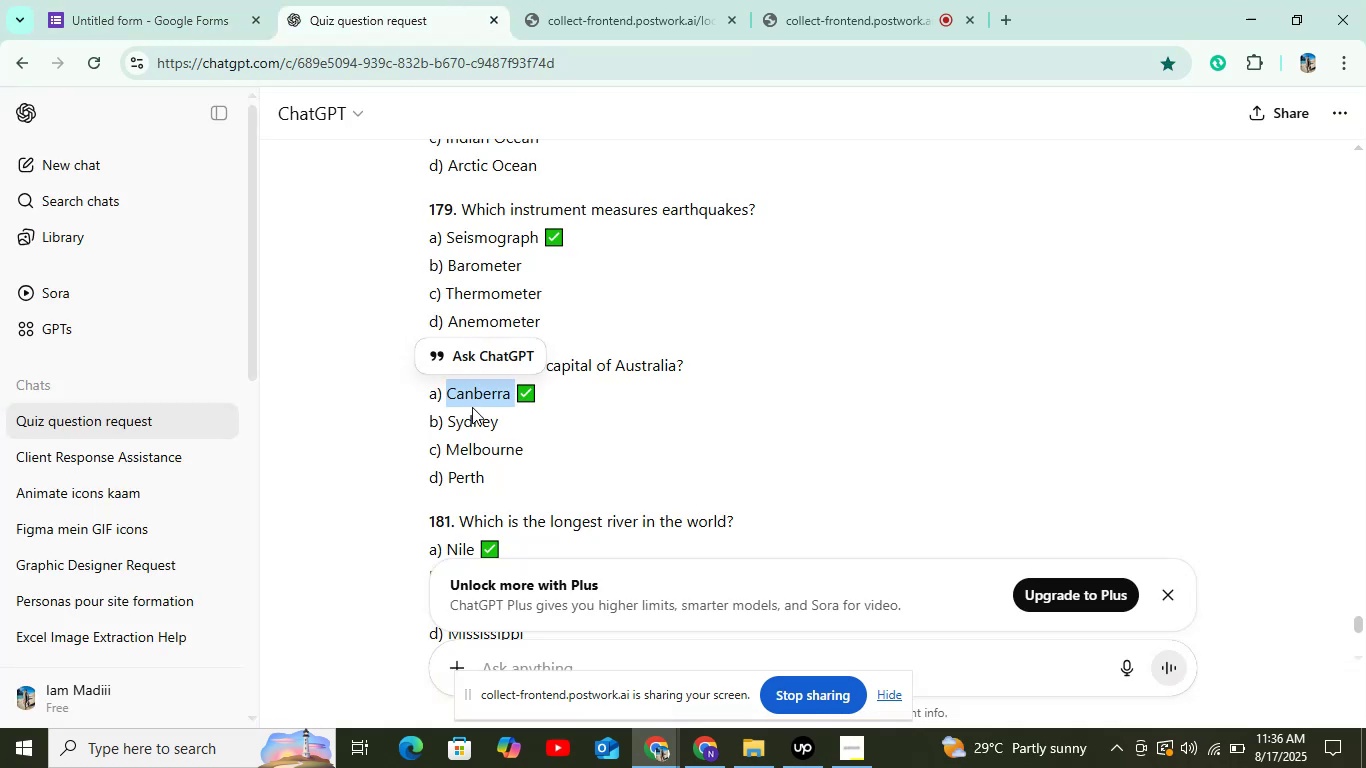 
double_click([473, 420])
 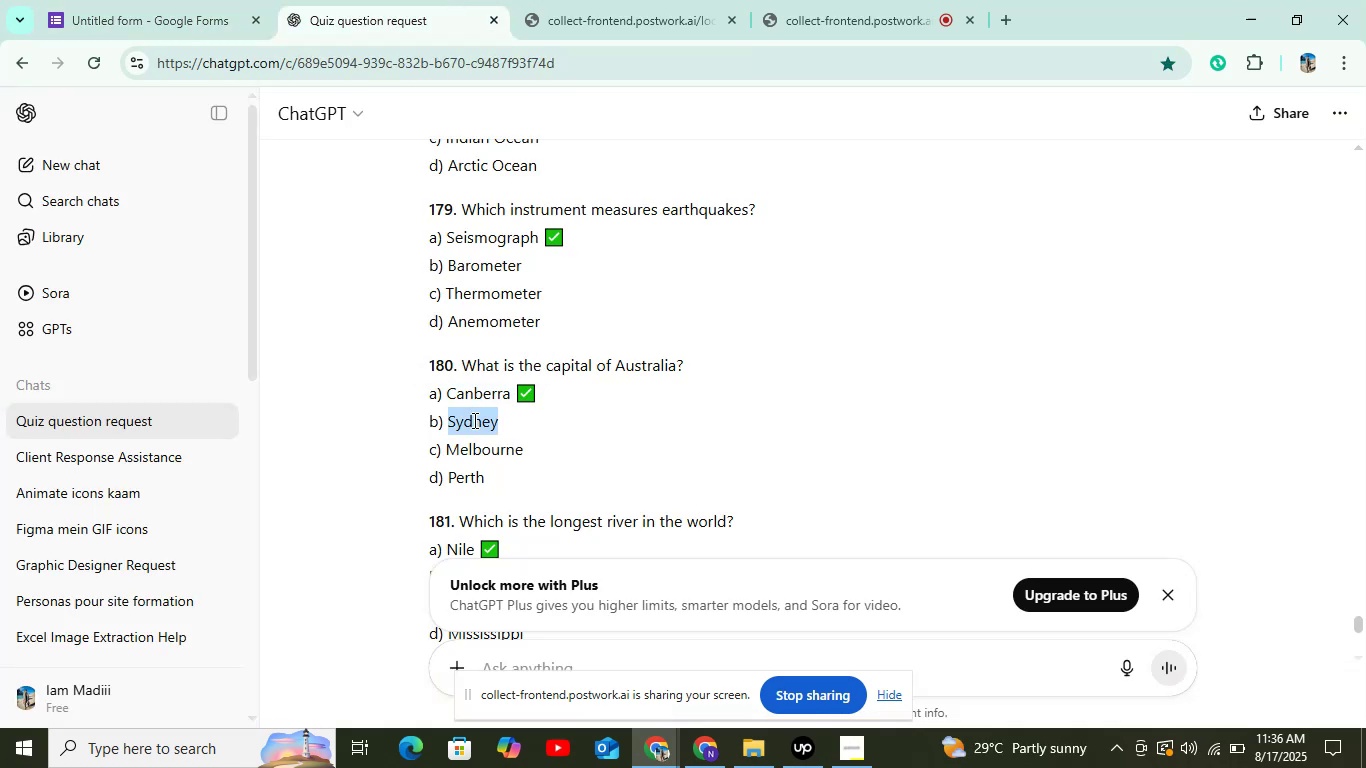 
key(Control+C)
 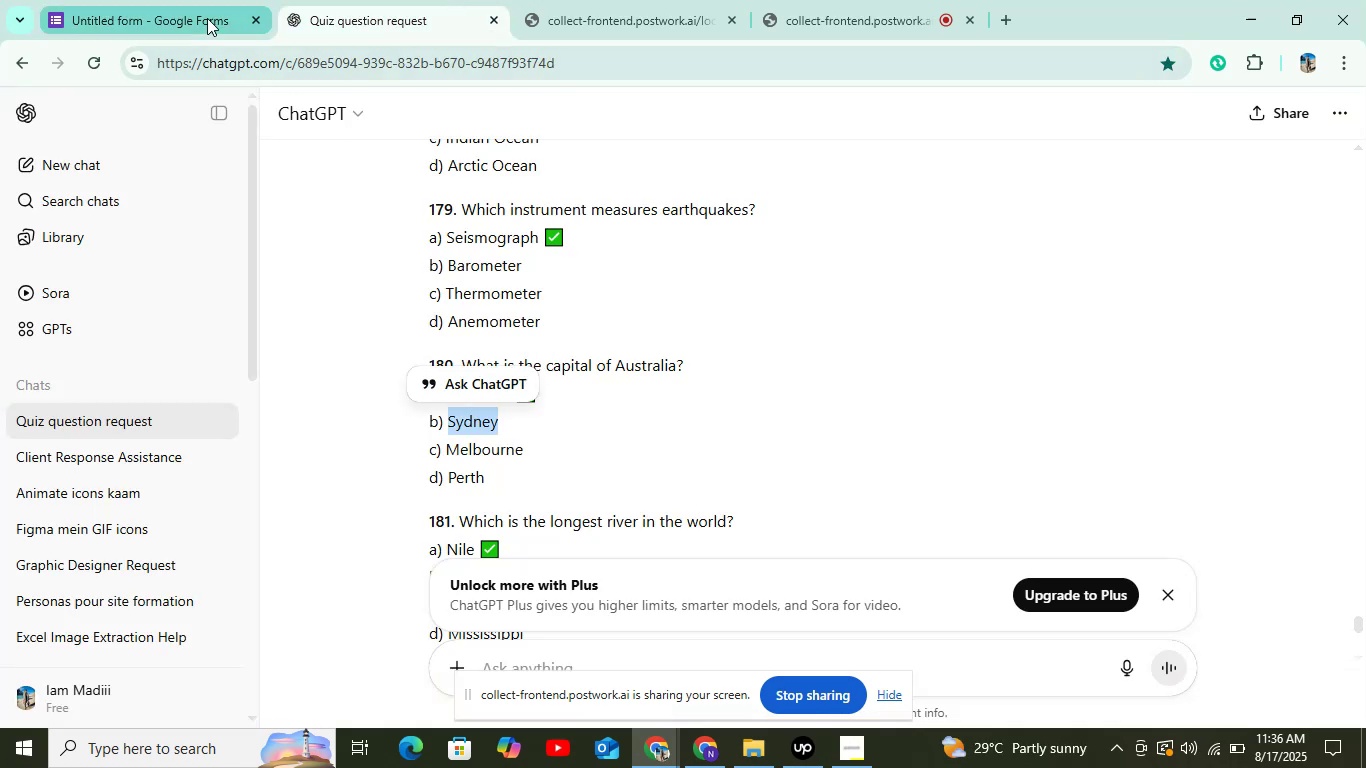 
left_click([200, 18])
 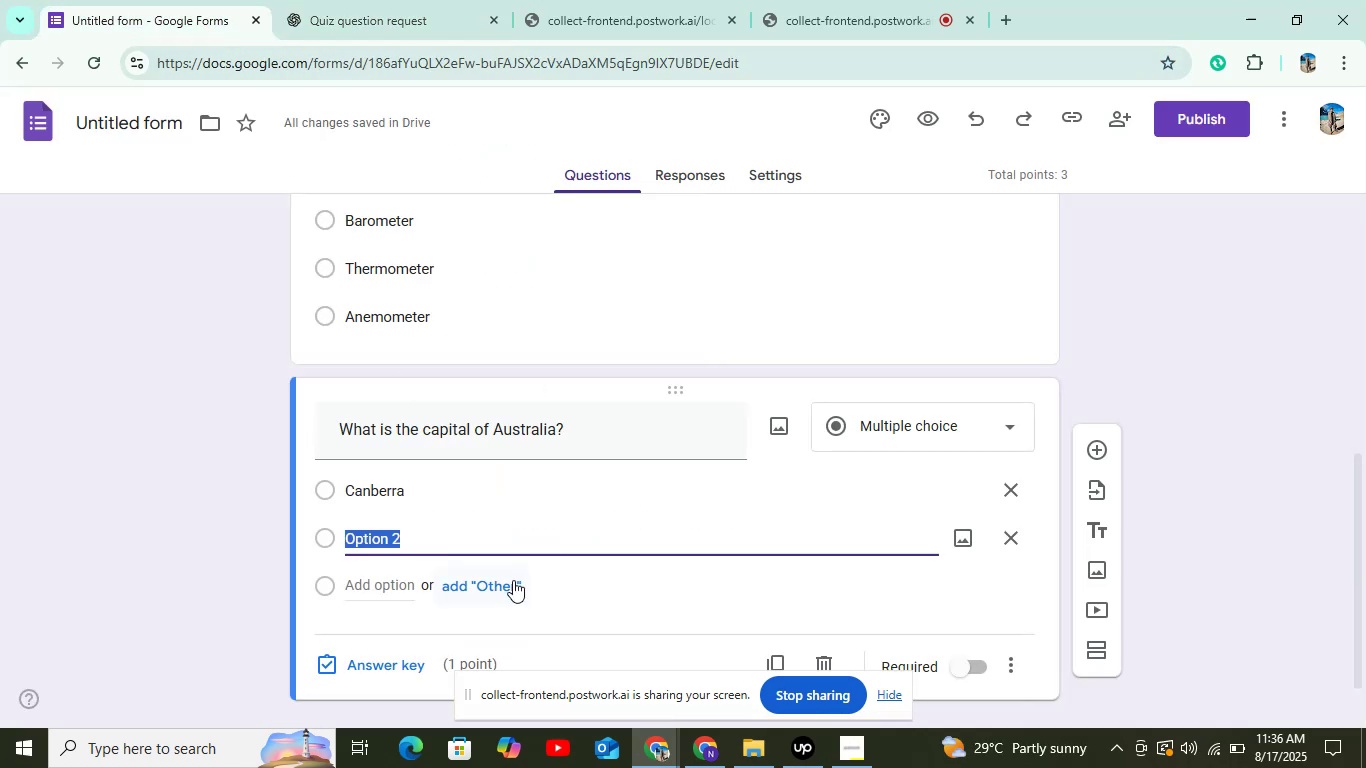 
key(Control+V)
 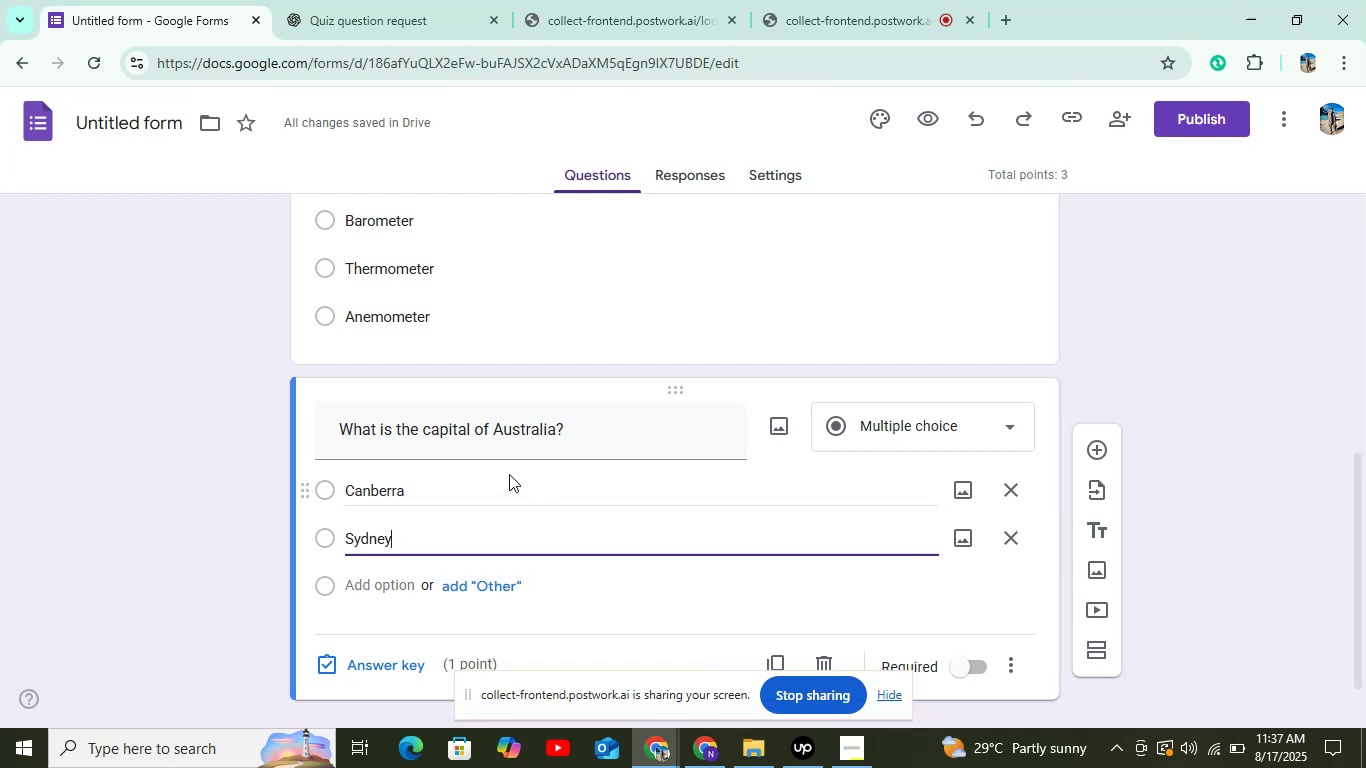 
wait(66.68)
 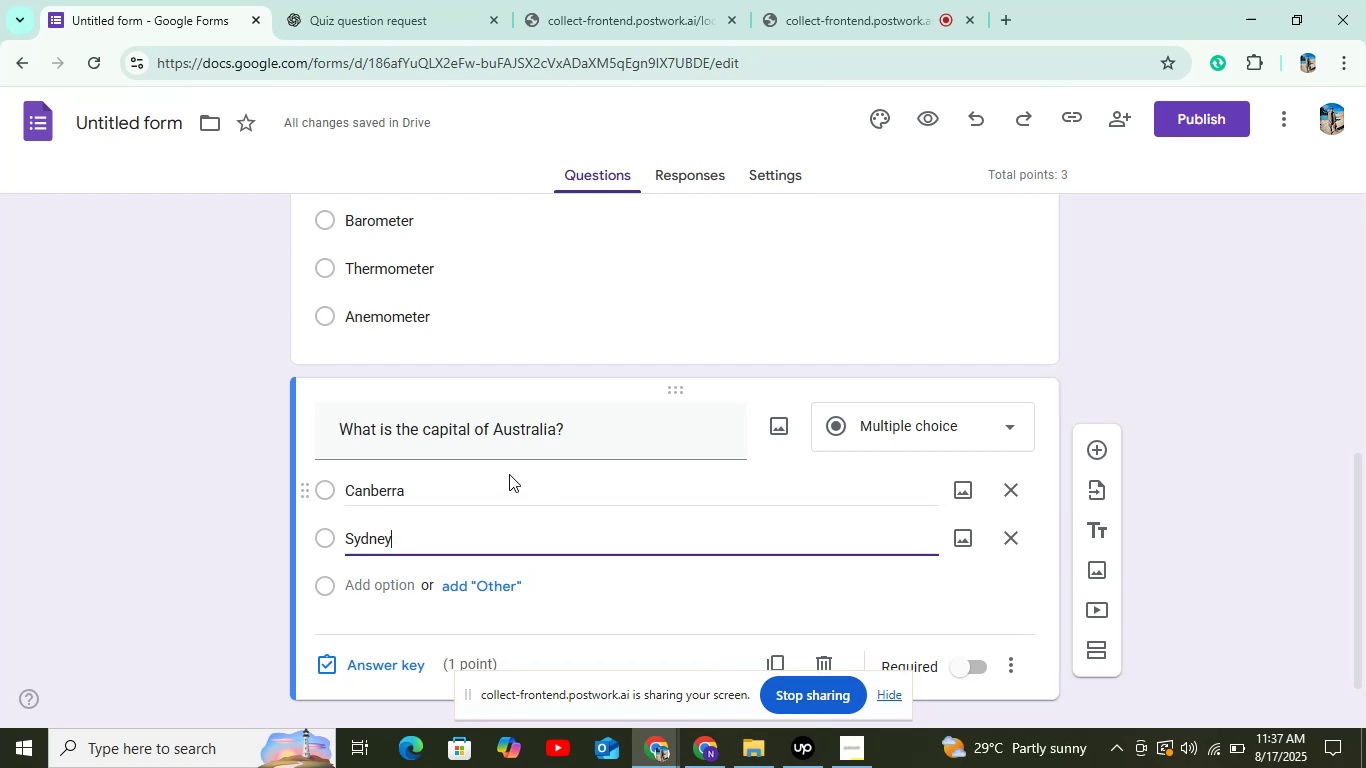 
left_click([293, 1])
 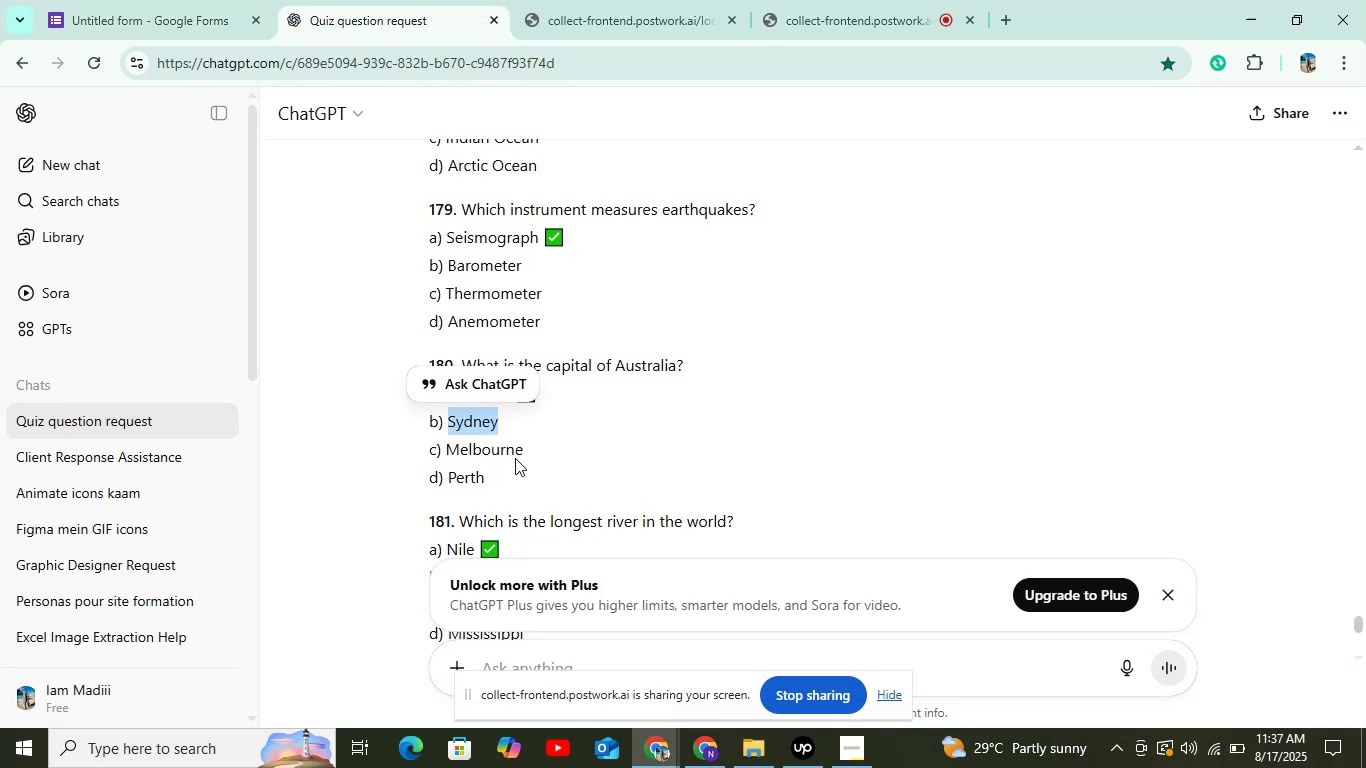 
double_click([496, 445])
 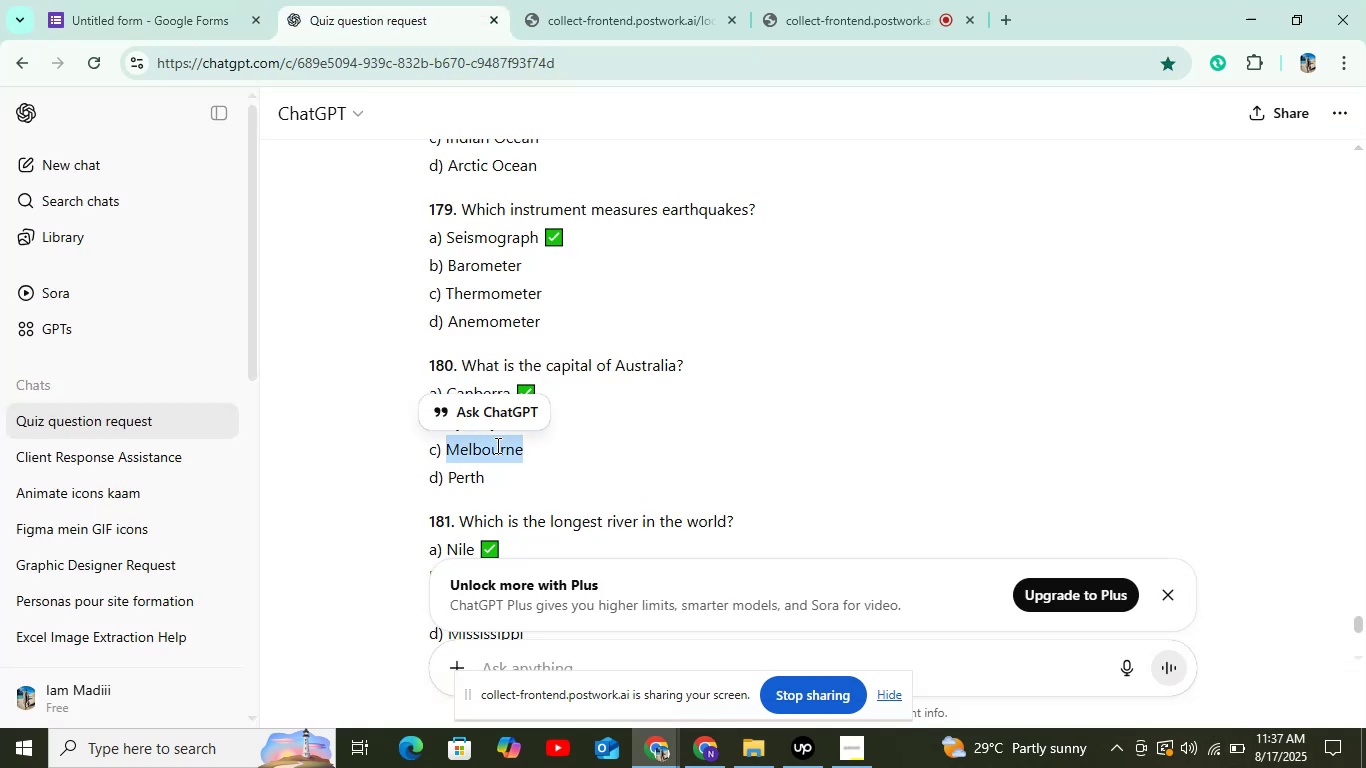 
key(Control+C)
 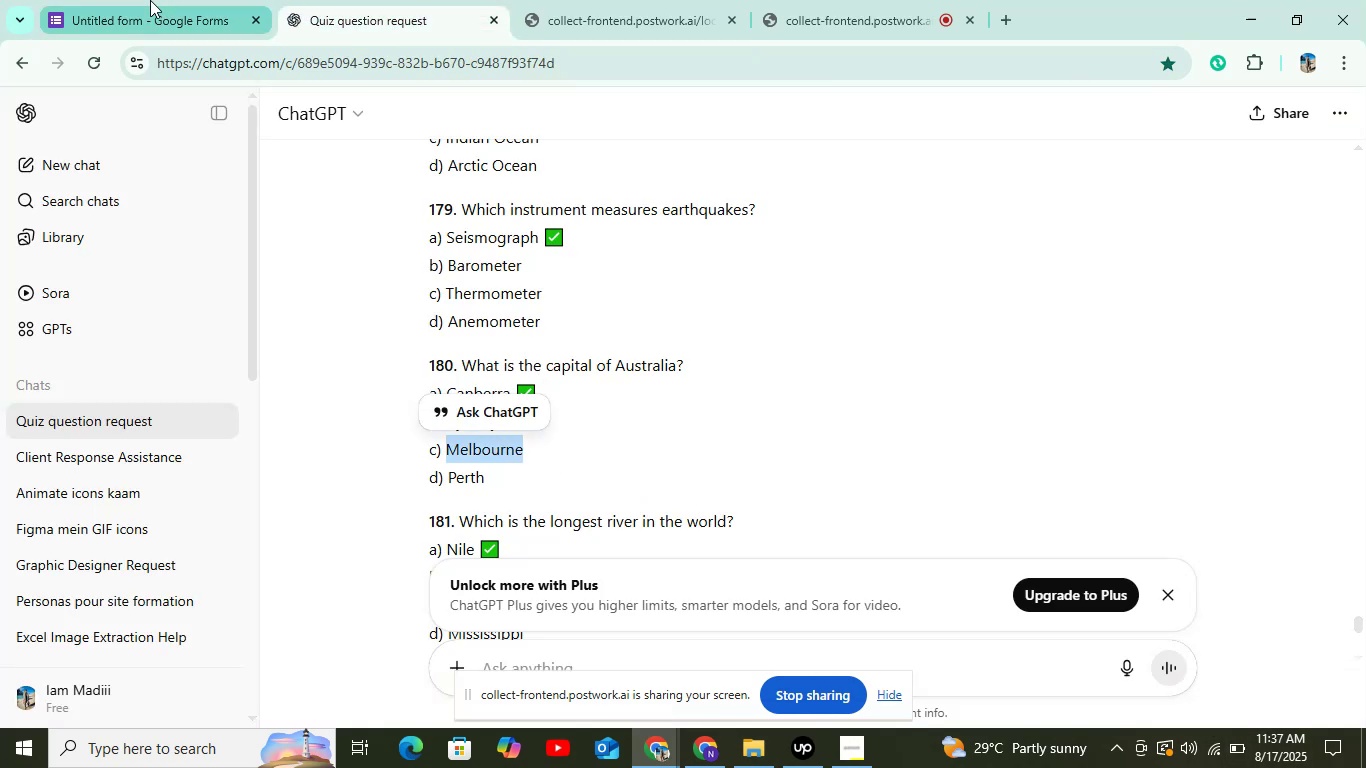 
left_click([150, 0])
 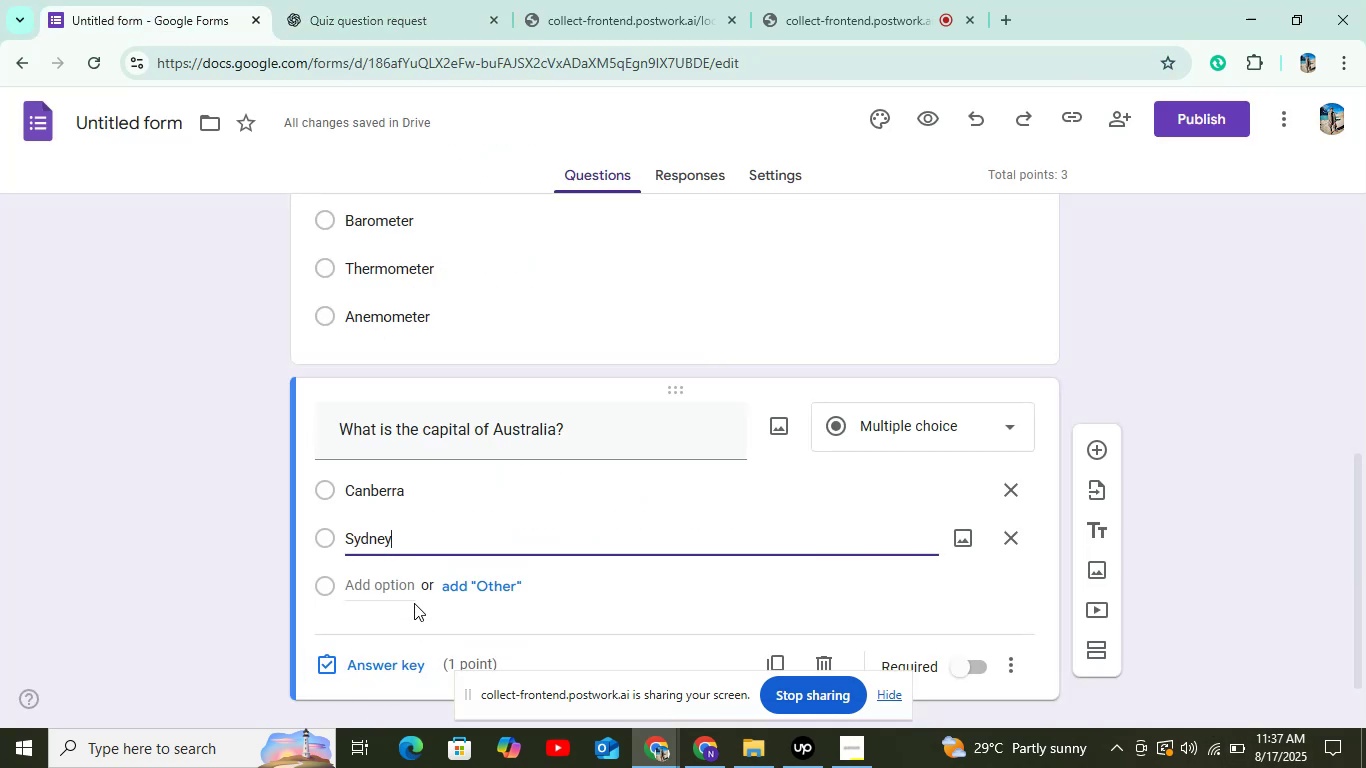 
left_click([409, 579])
 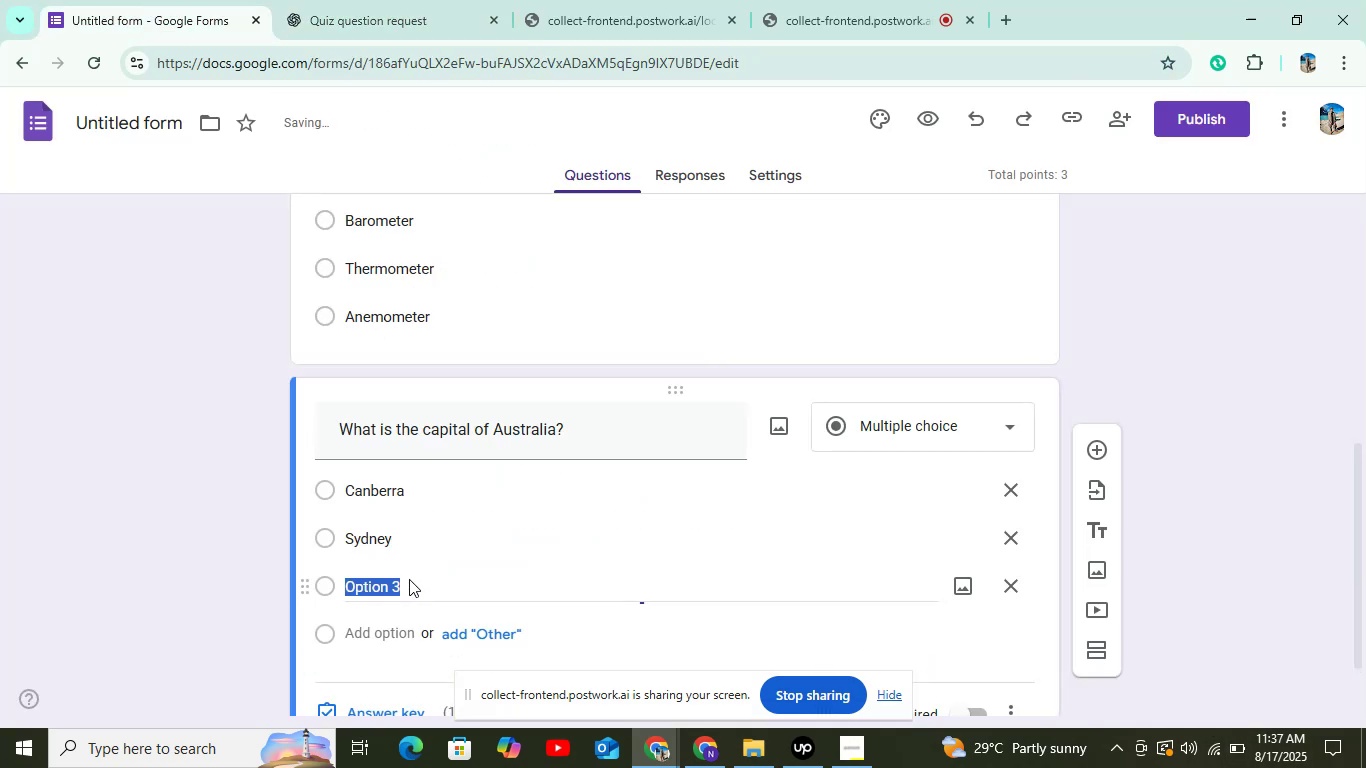 
key(Control+V)
 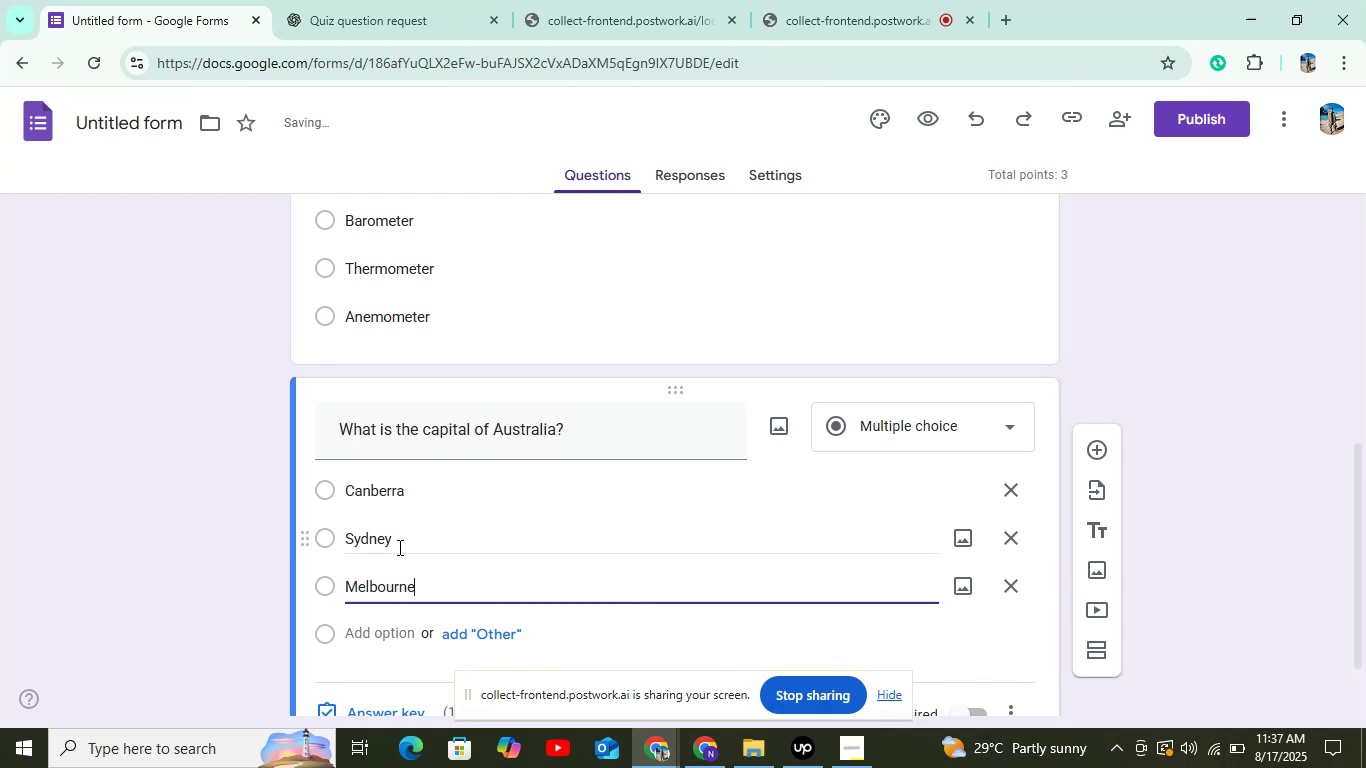 
scroll: coordinate [398, 547], scroll_direction: down, amount: 3.0
 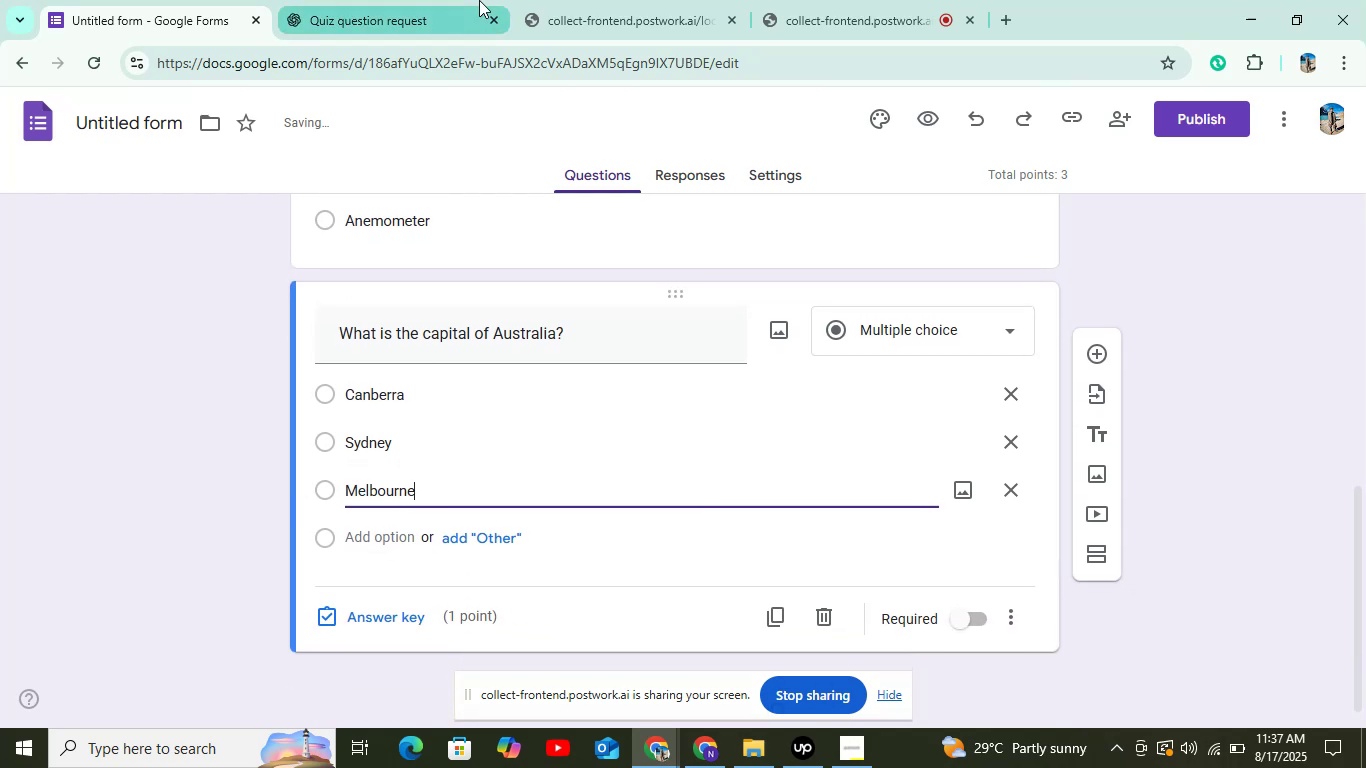 
left_click([420, 1])
 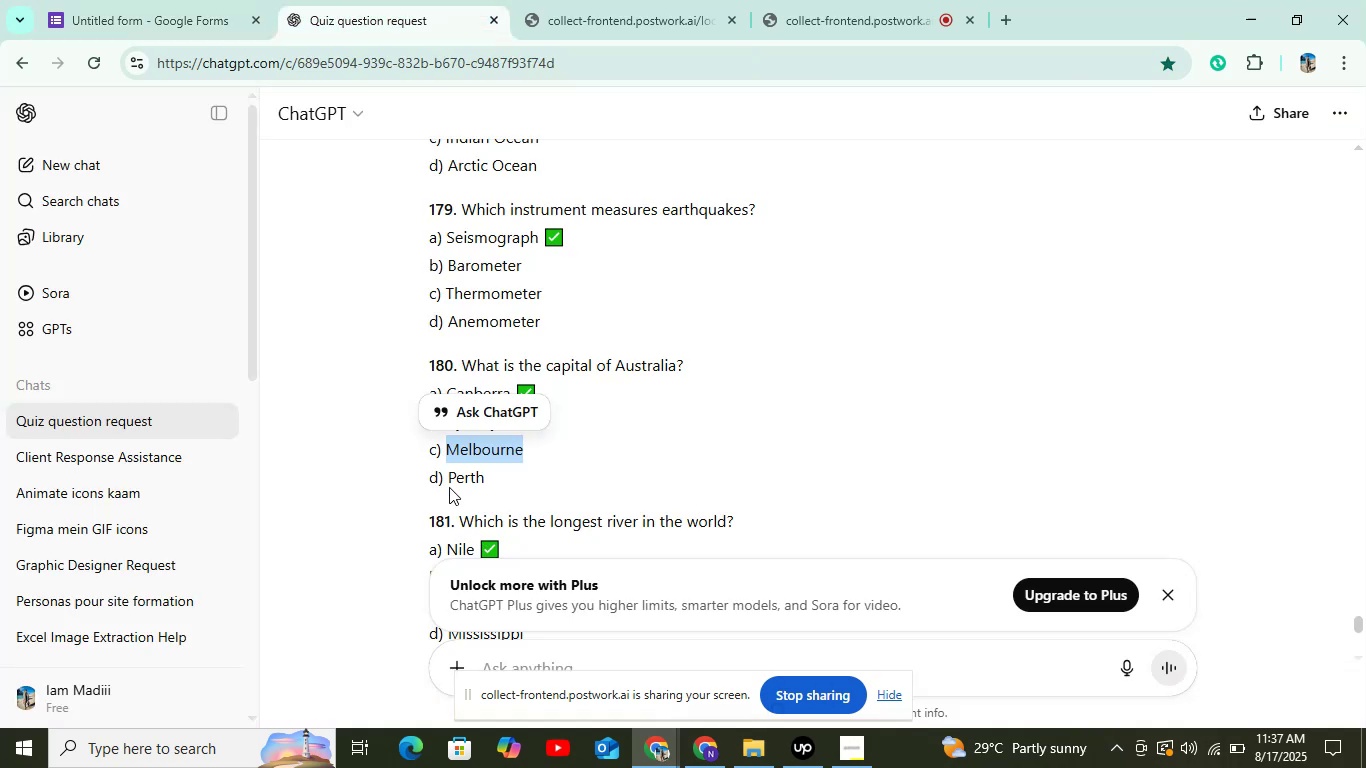 
double_click([459, 473])
 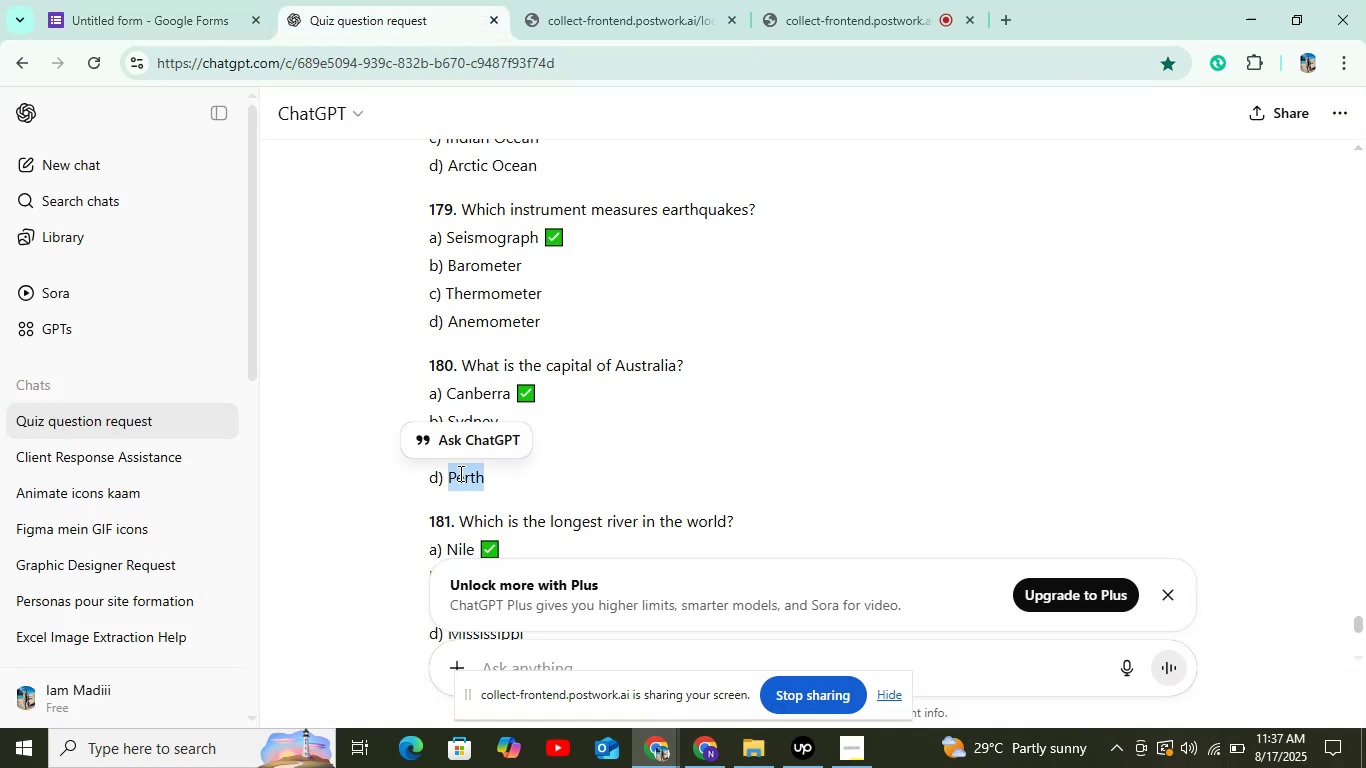 
key(Control+C)
 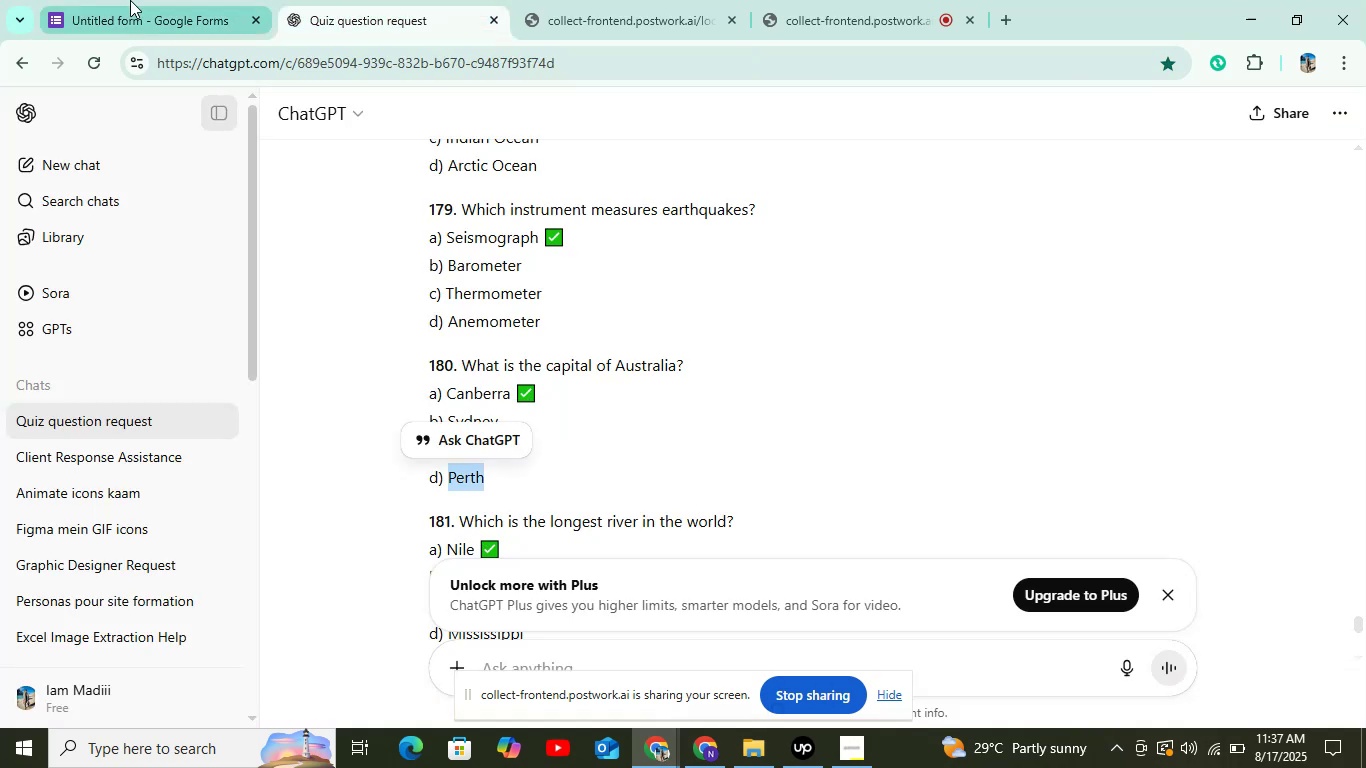 
left_click([130, 0])
 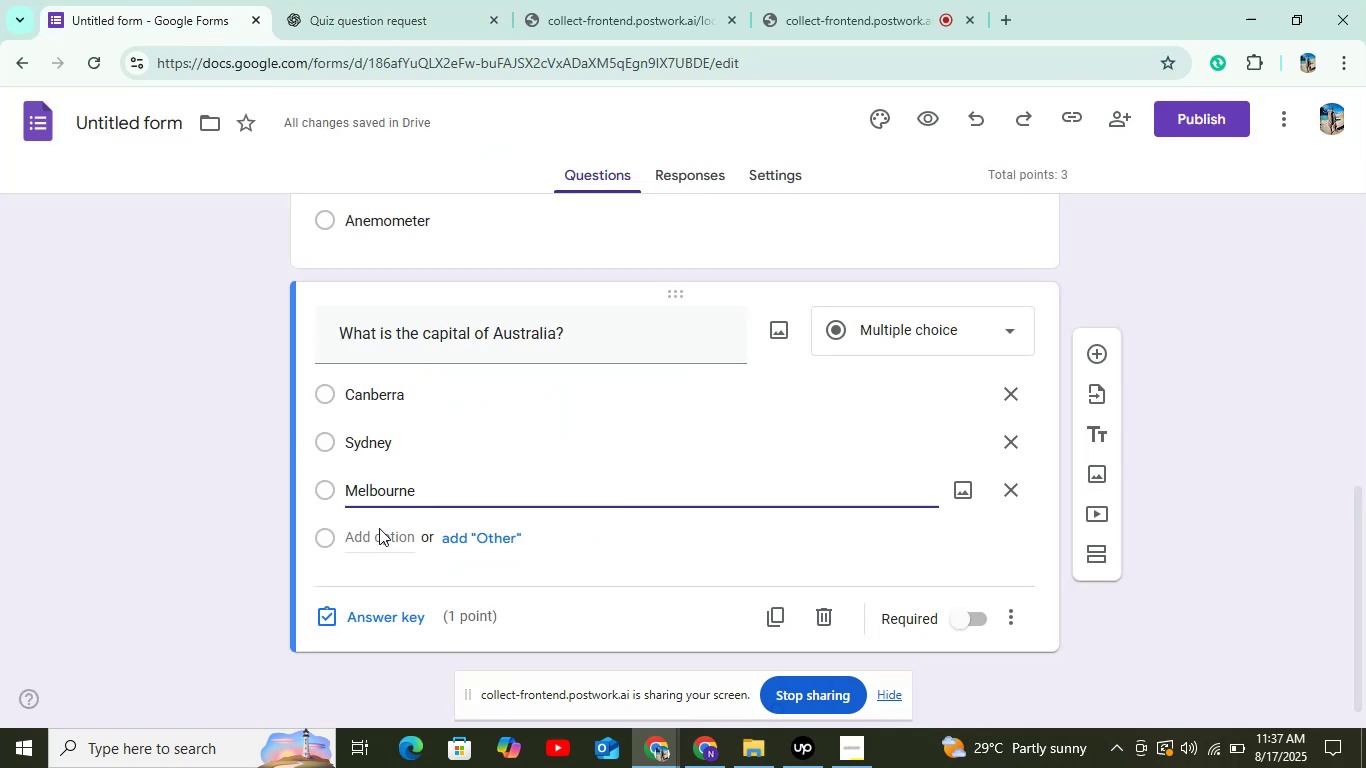 
left_click([379, 531])
 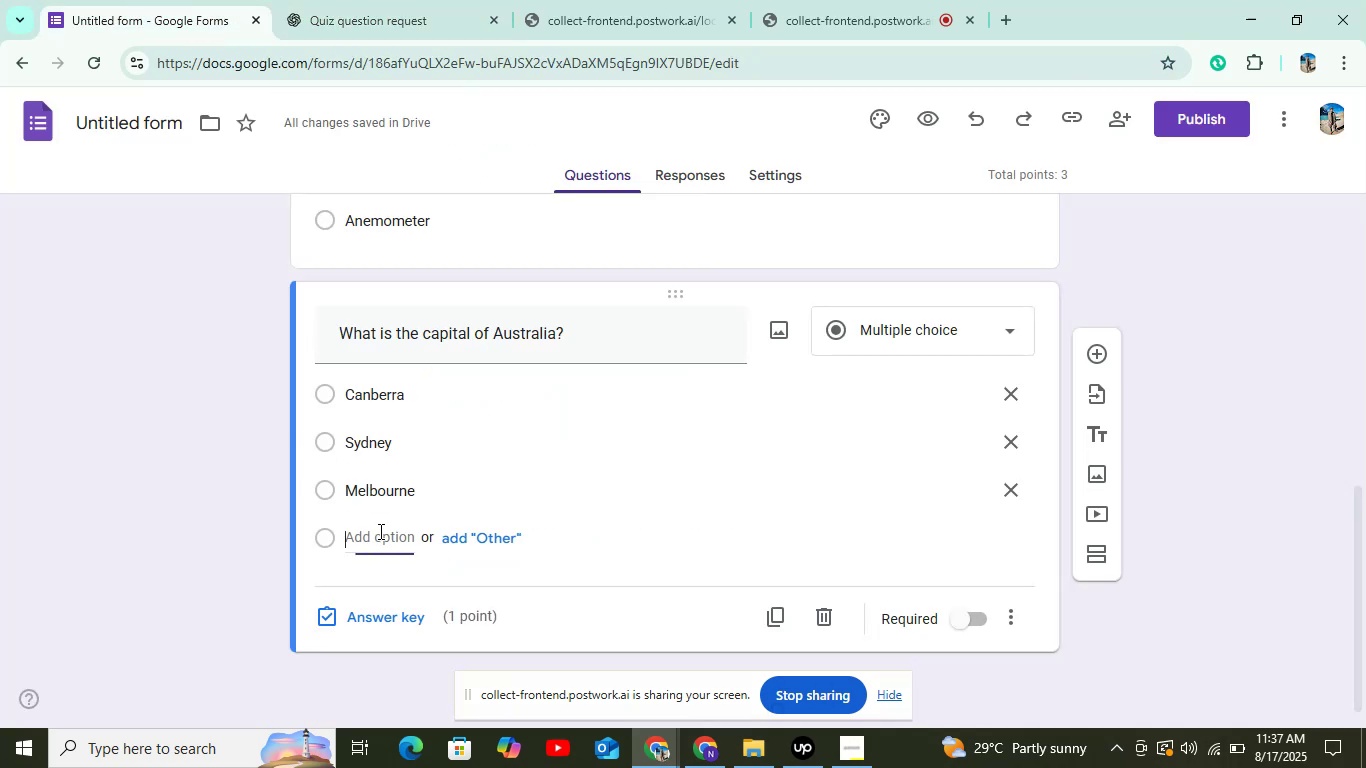 
key(Control+V)
 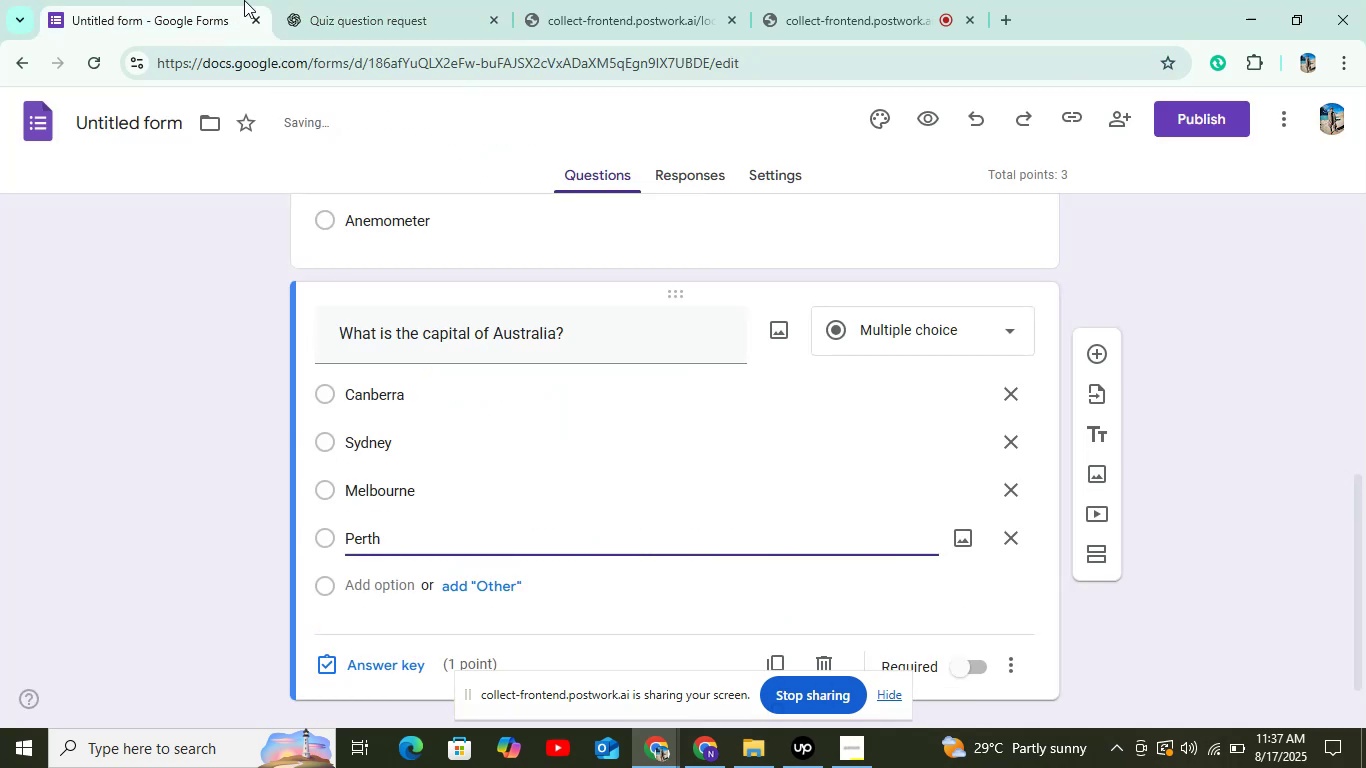 
left_click([360, 3])
 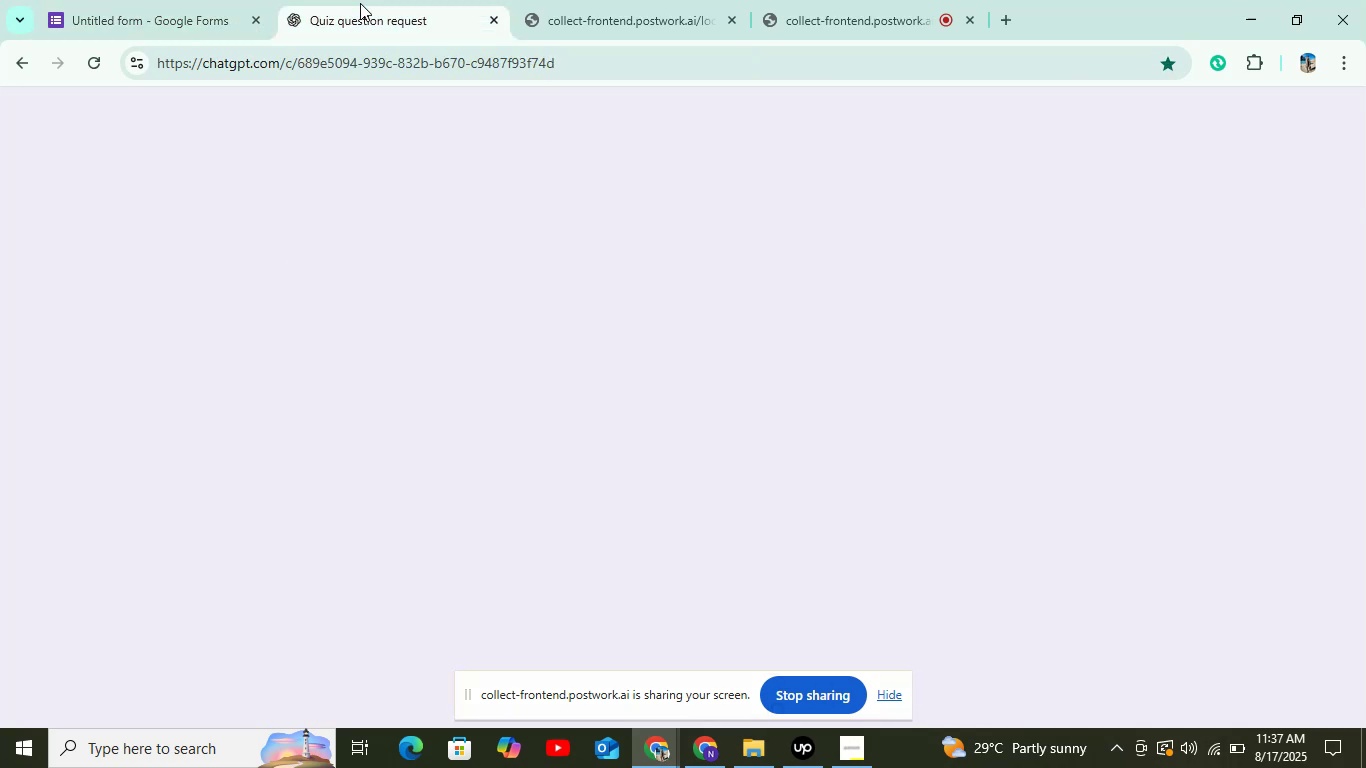 
mouse_move([356, 79])
 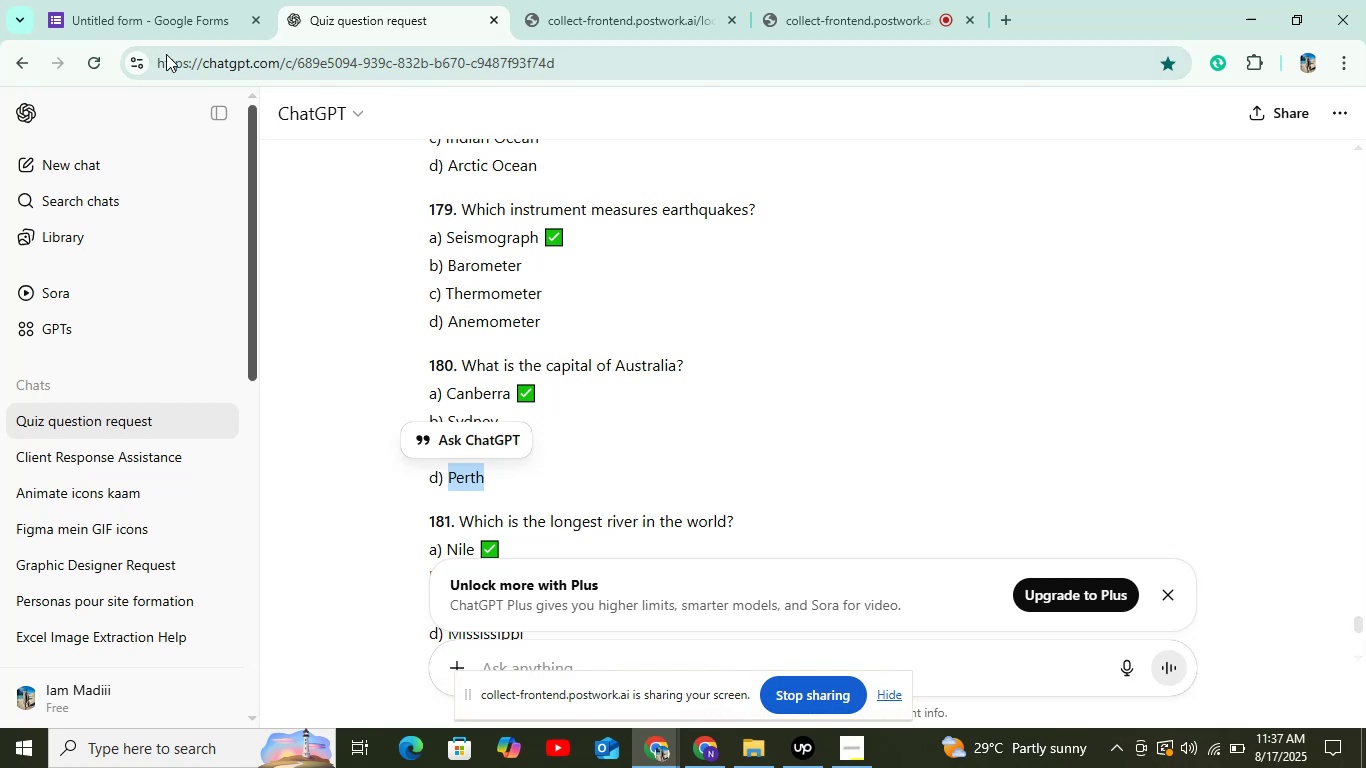 
left_click([83, 0])
 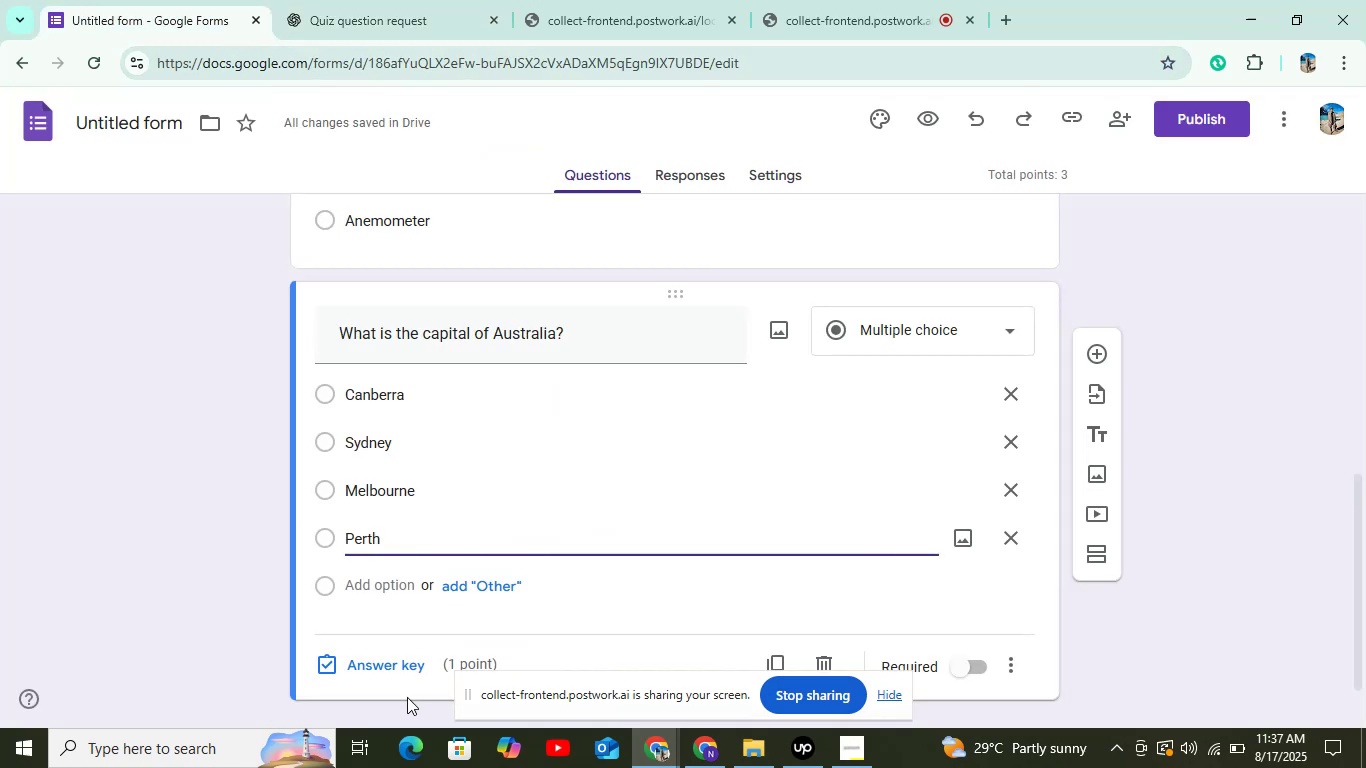 
left_click([383, 665])
 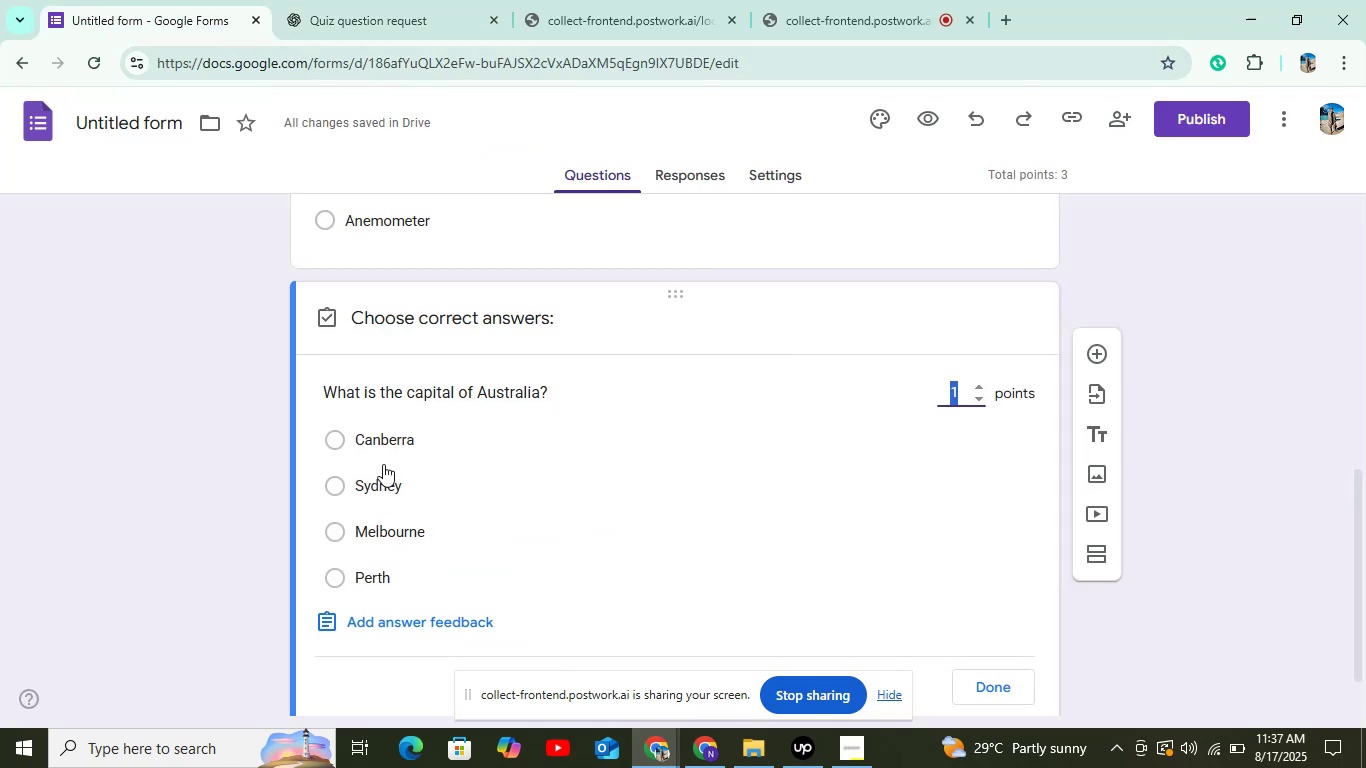 
left_click([380, 443])
 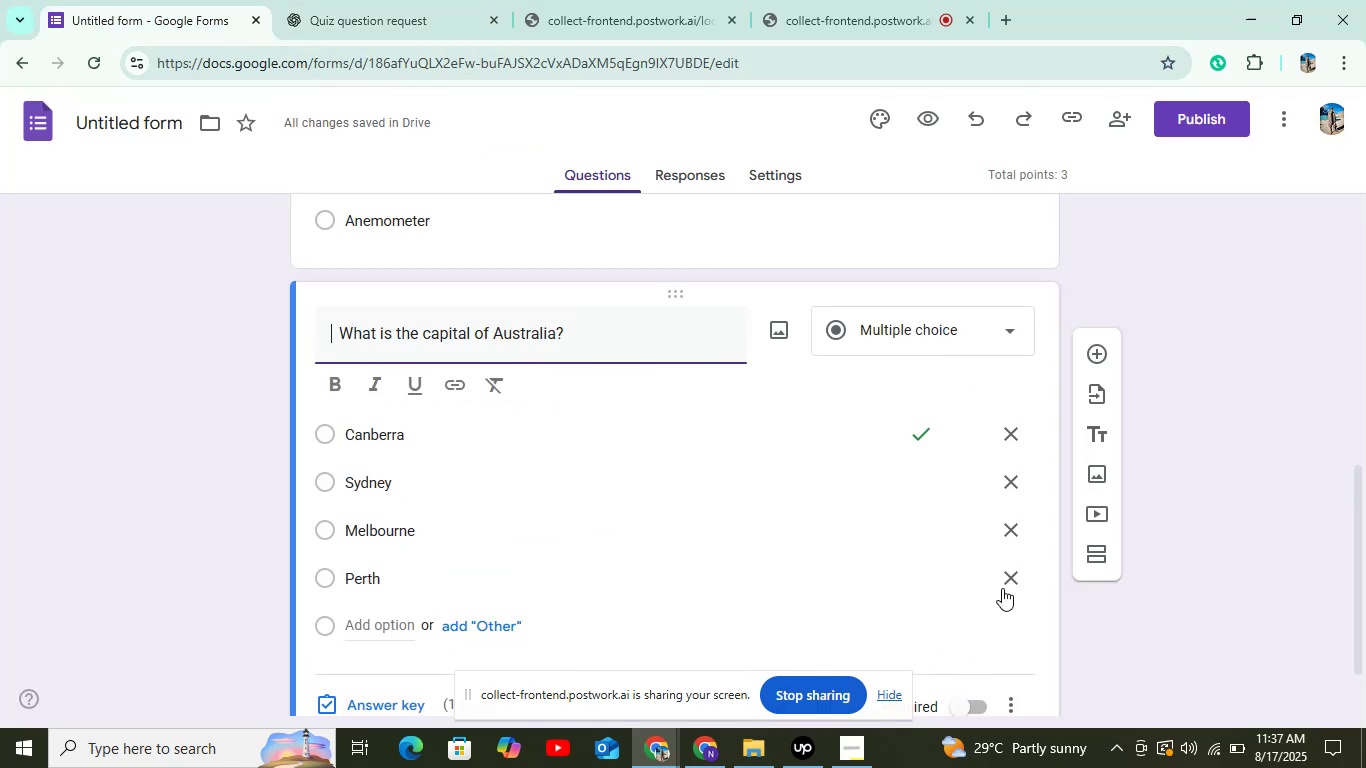 
left_click([1104, 355])
 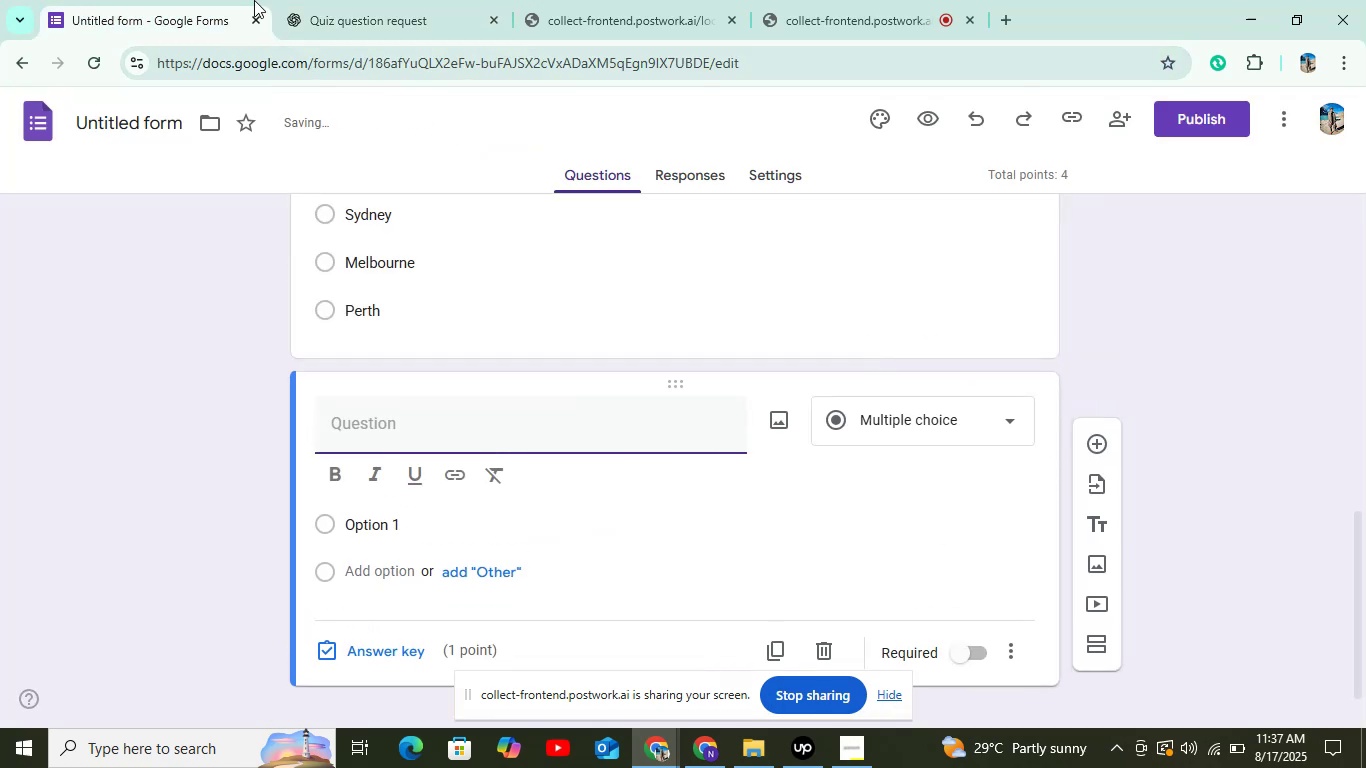 
left_click([458, 6])
 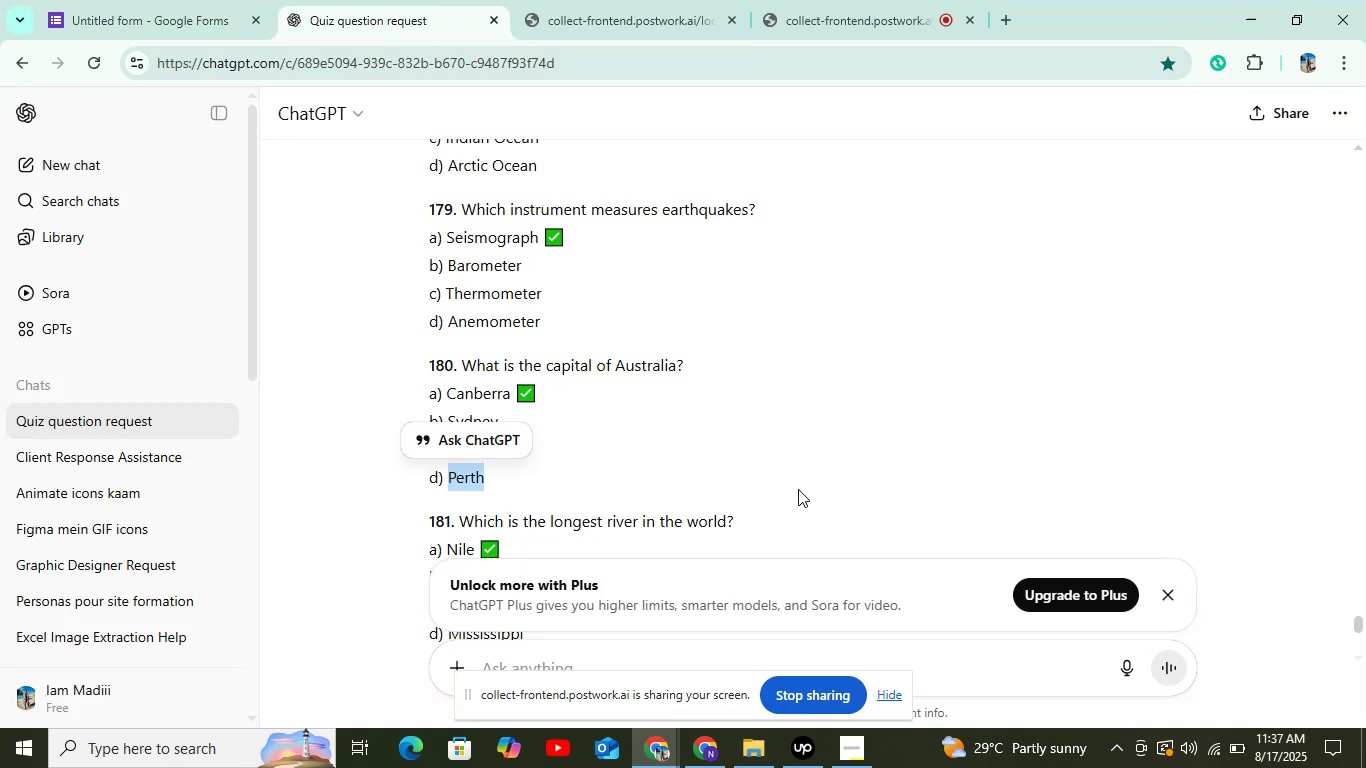 
scroll: coordinate [534, 424], scroll_direction: down, amount: 2.0
 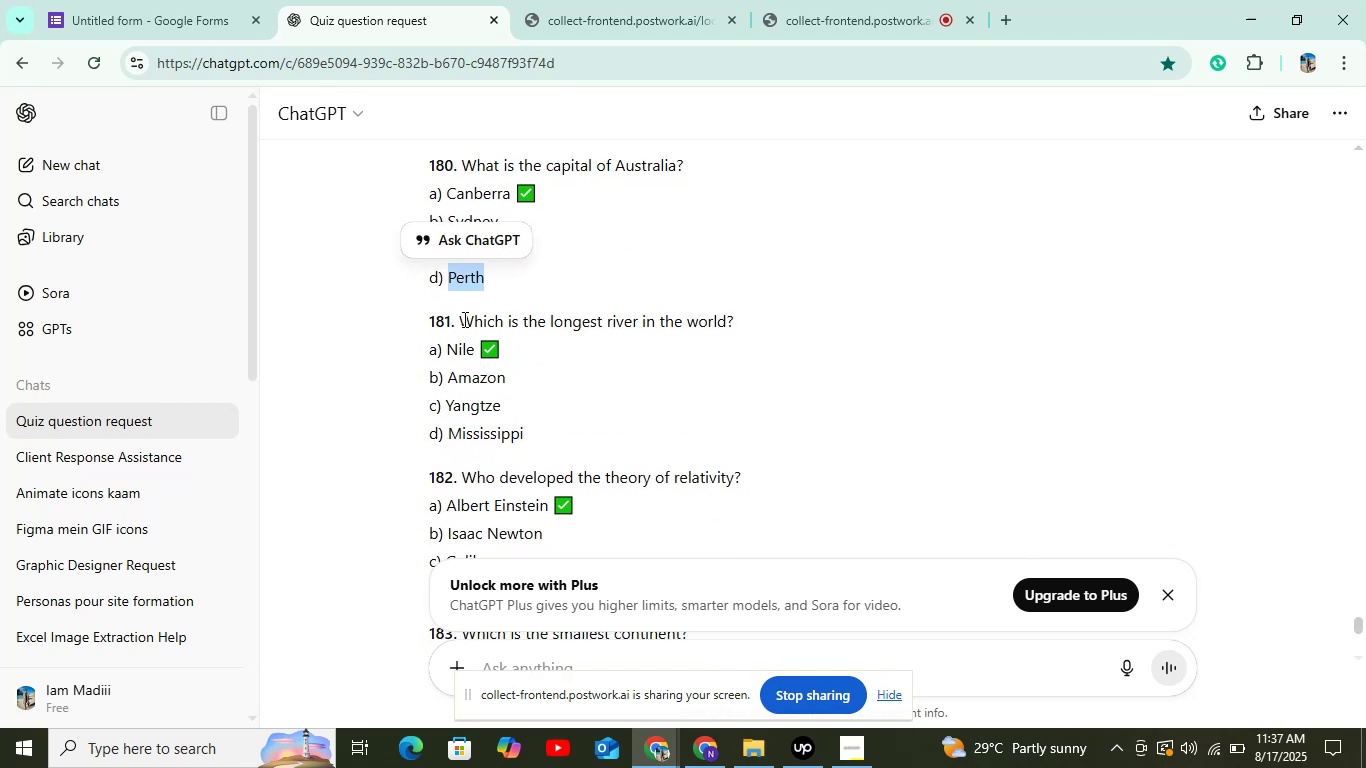 
left_click_drag(start_coordinate=[462, 322], to_coordinate=[774, 305])
 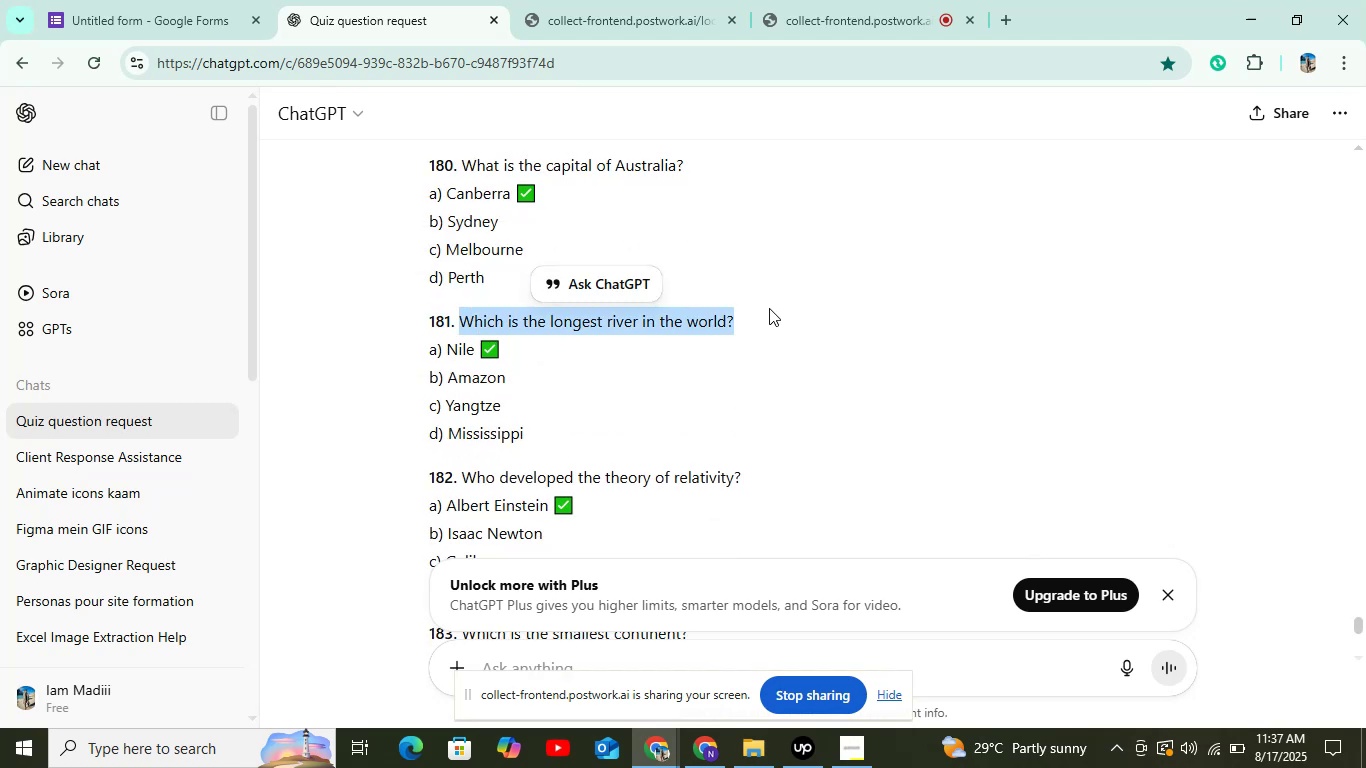 
key(Control+C)
 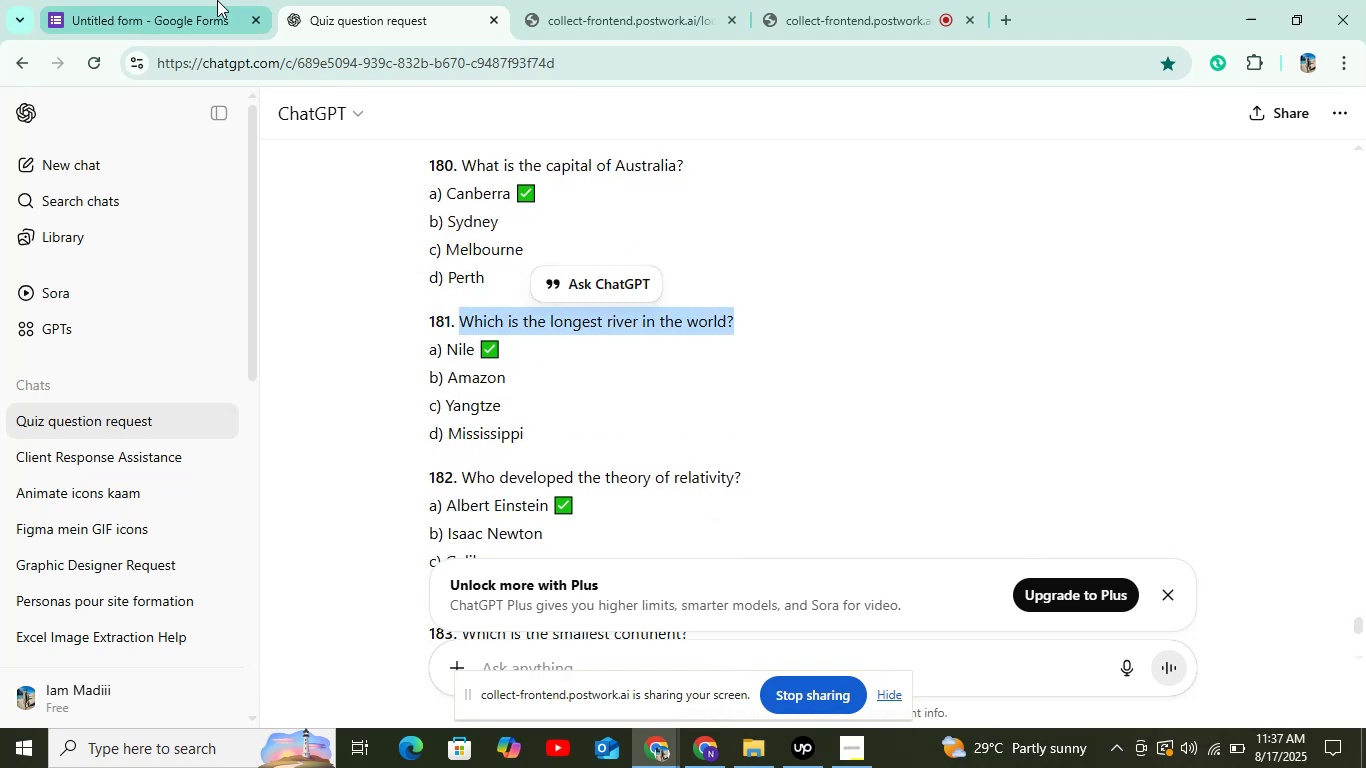 
left_click([217, 0])
 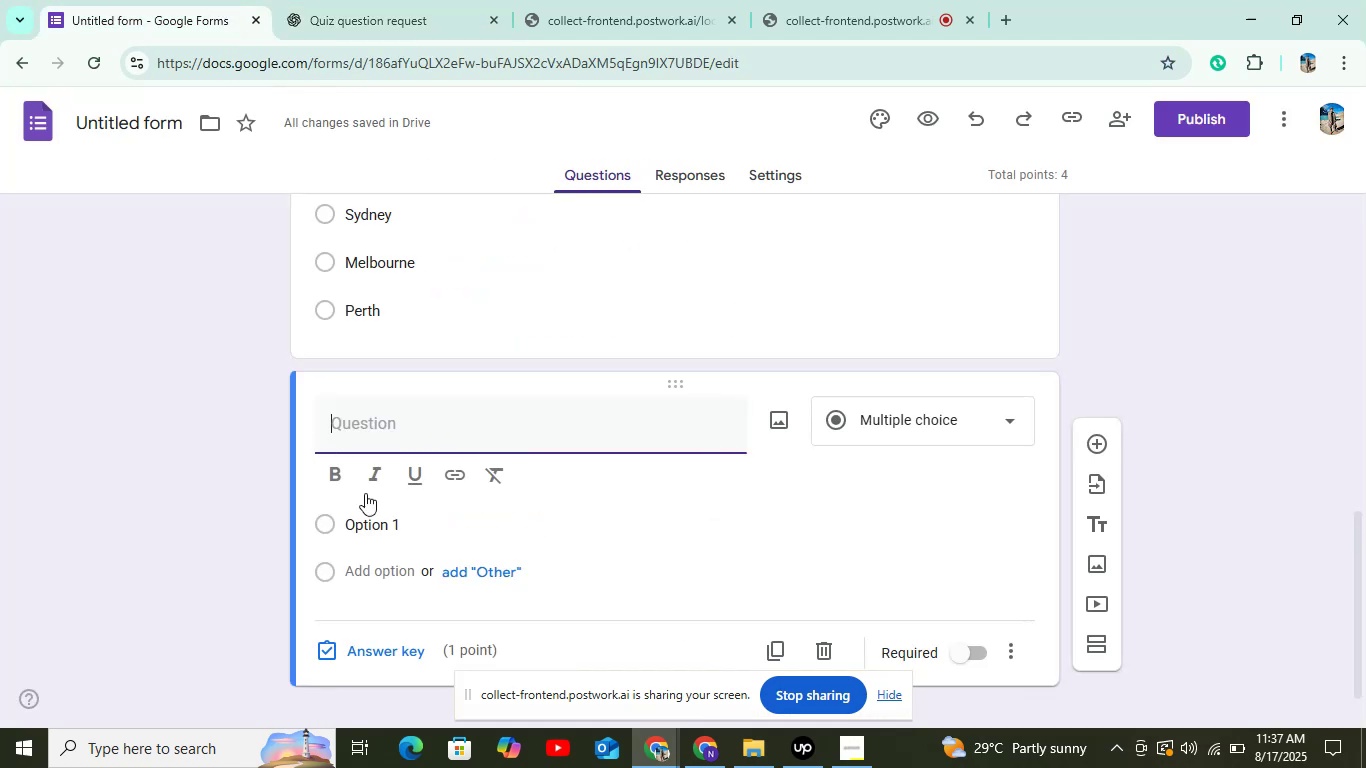 
key(Control+V)
 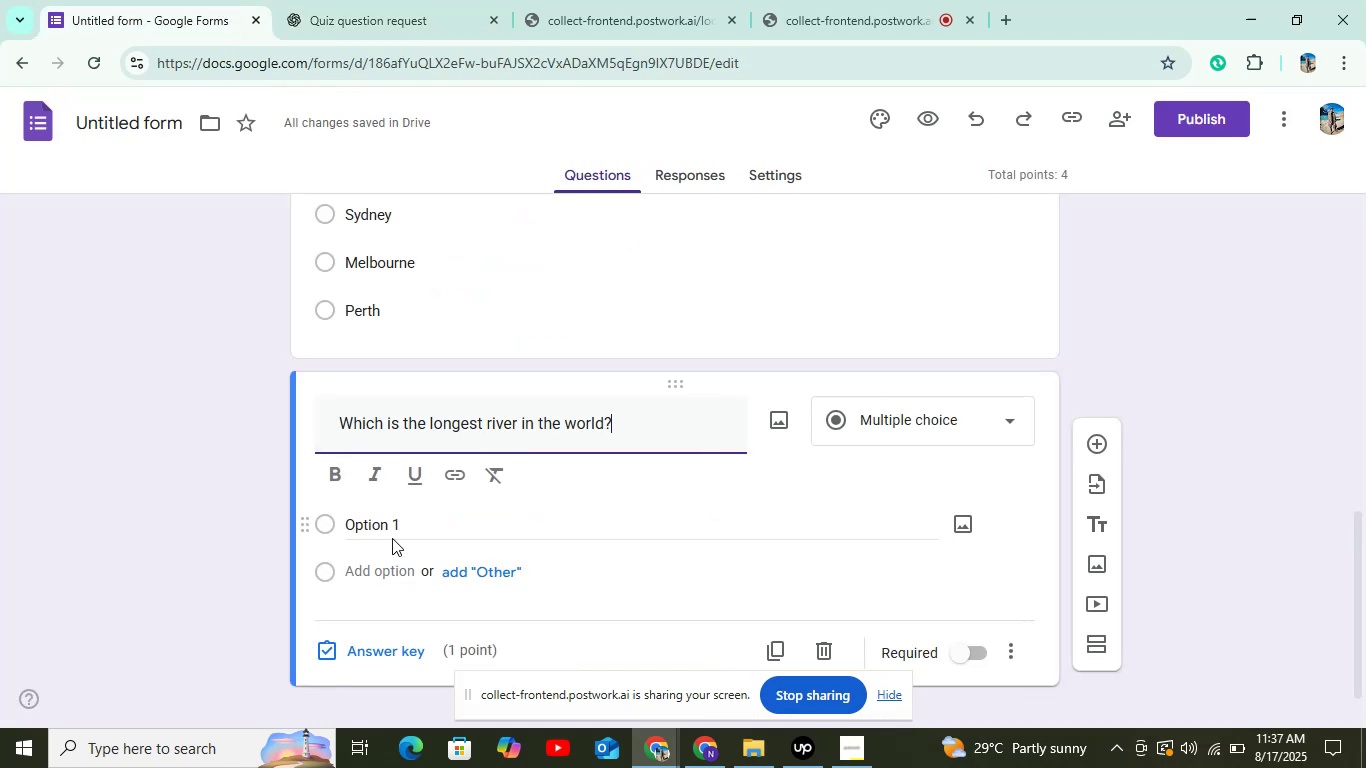 
left_click([392, 538])
 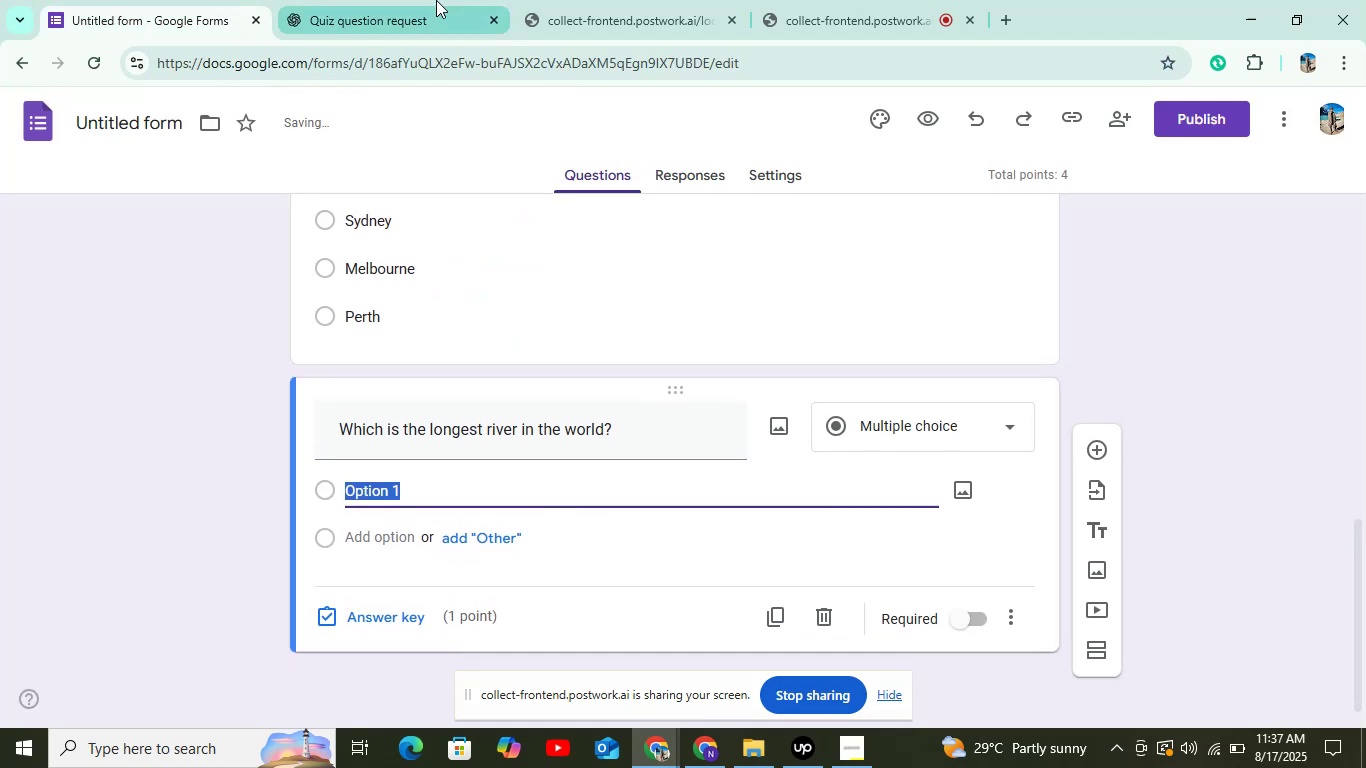 
left_click([436, 0])
 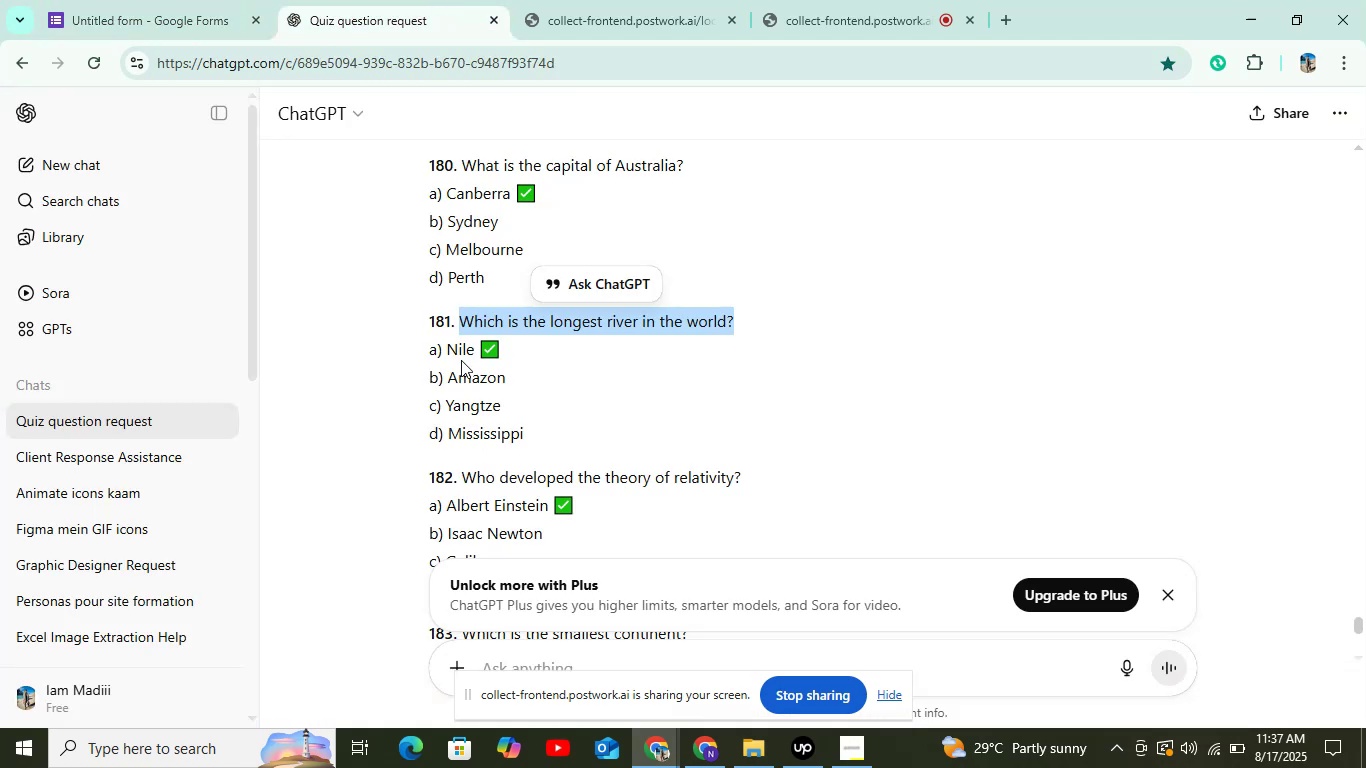 
double_click([461, 347])
 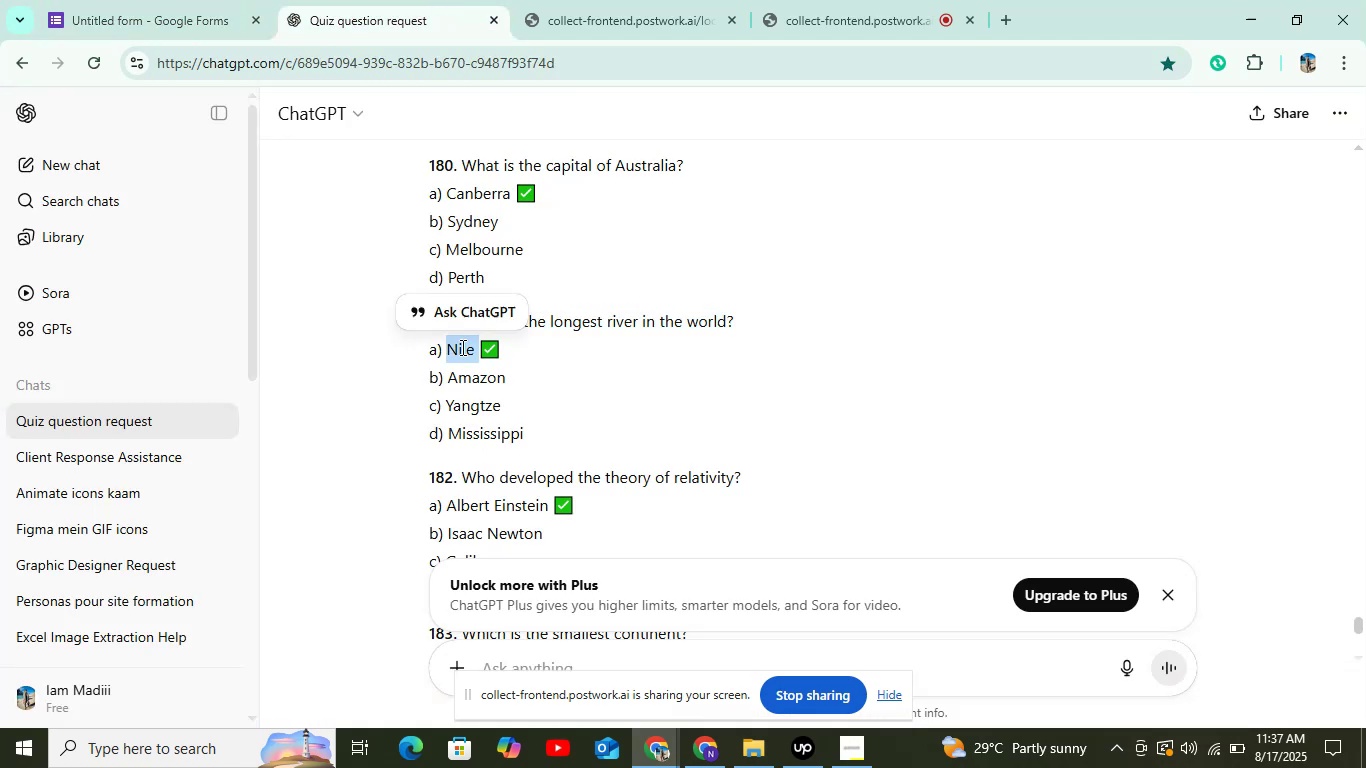 
key(Control+C)
 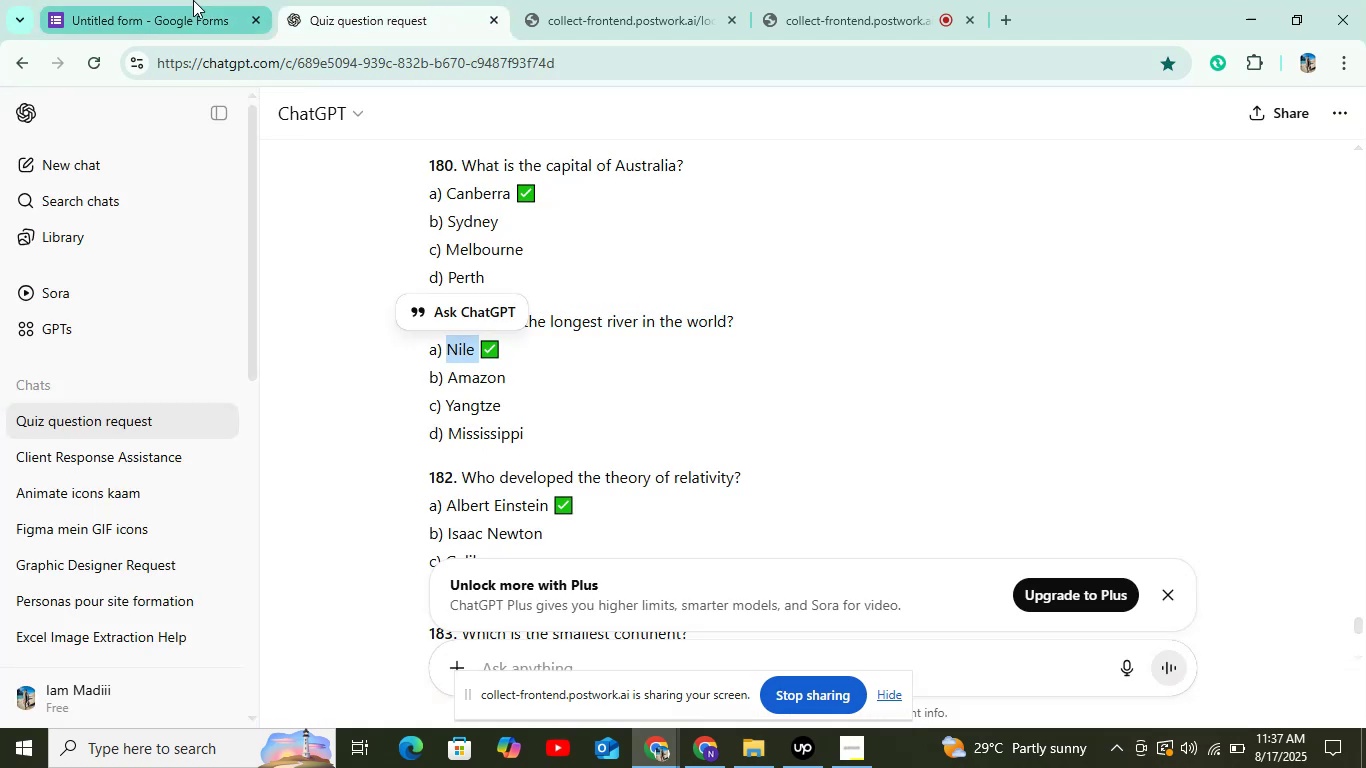 
left_click([193, 0])
 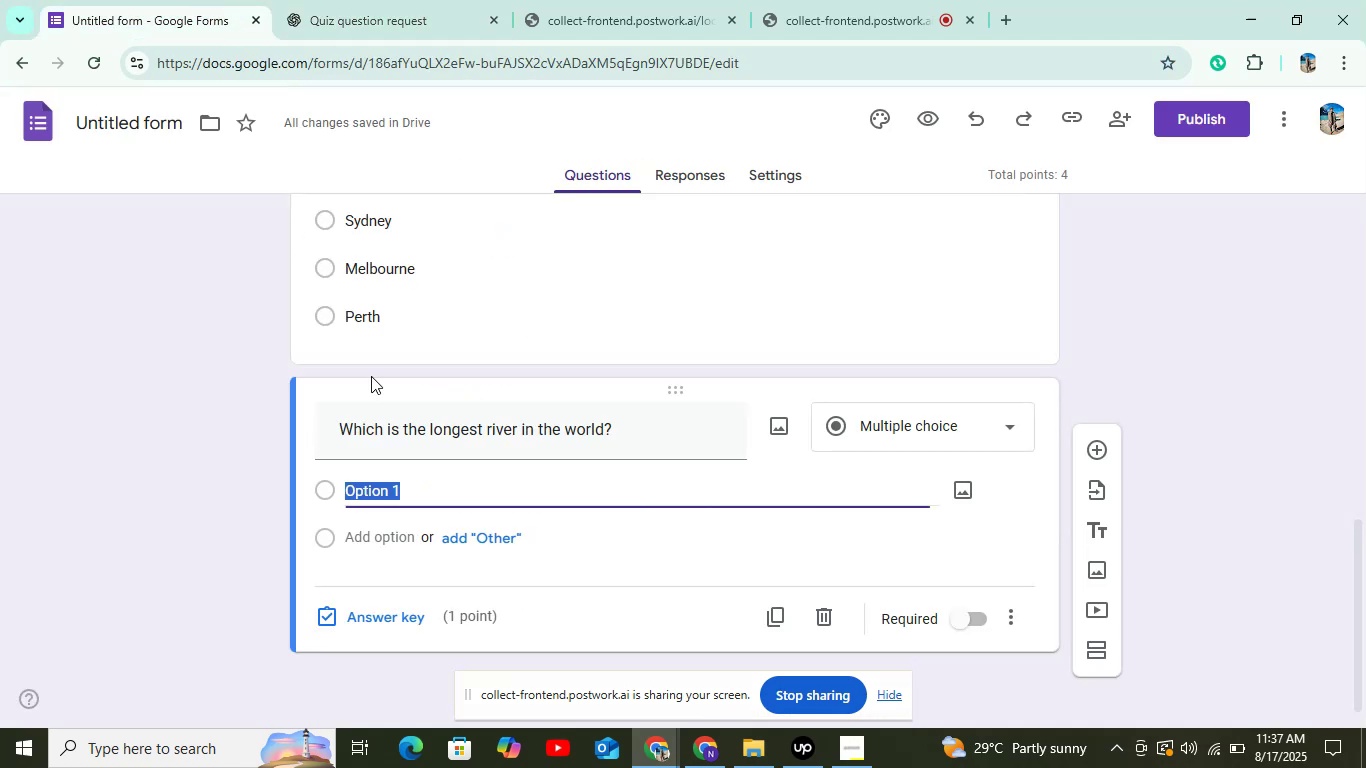 
key(Control+V)
 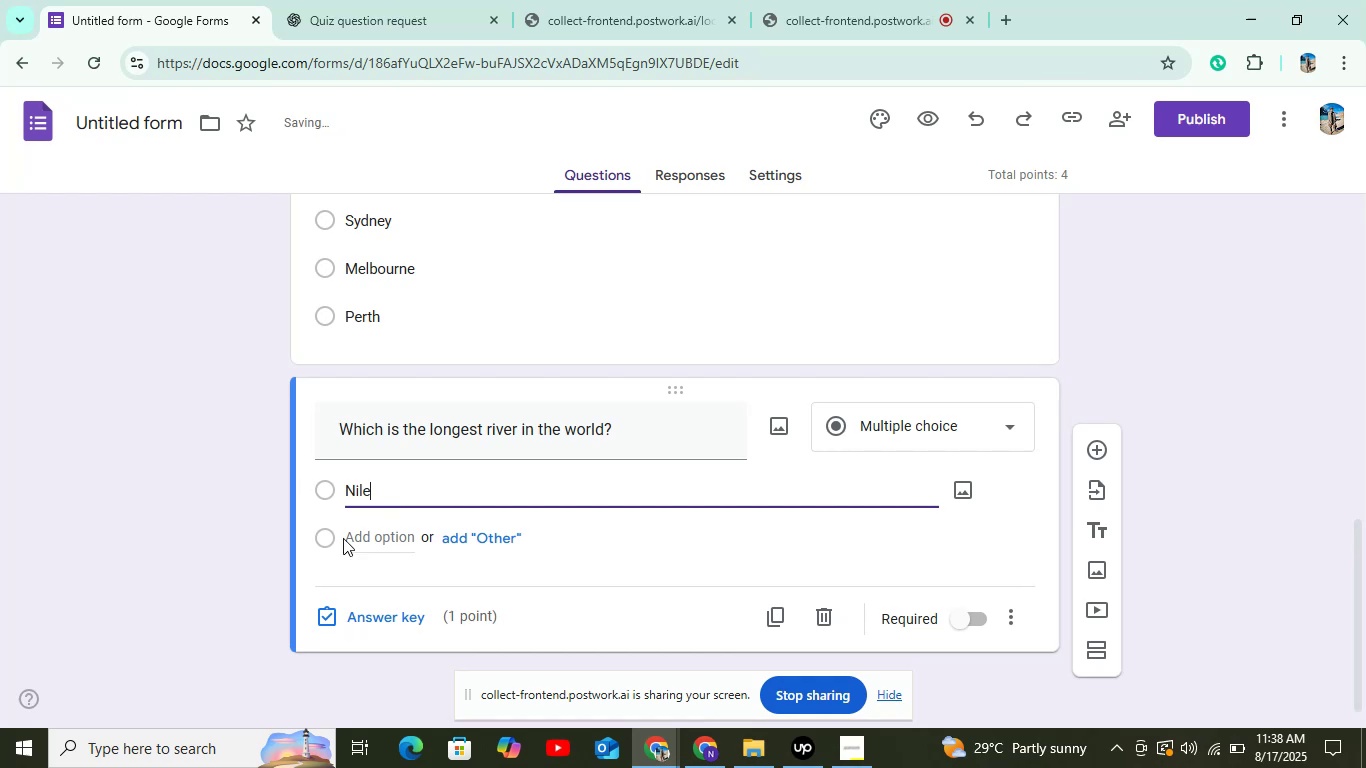 
left_click([343, 538])
 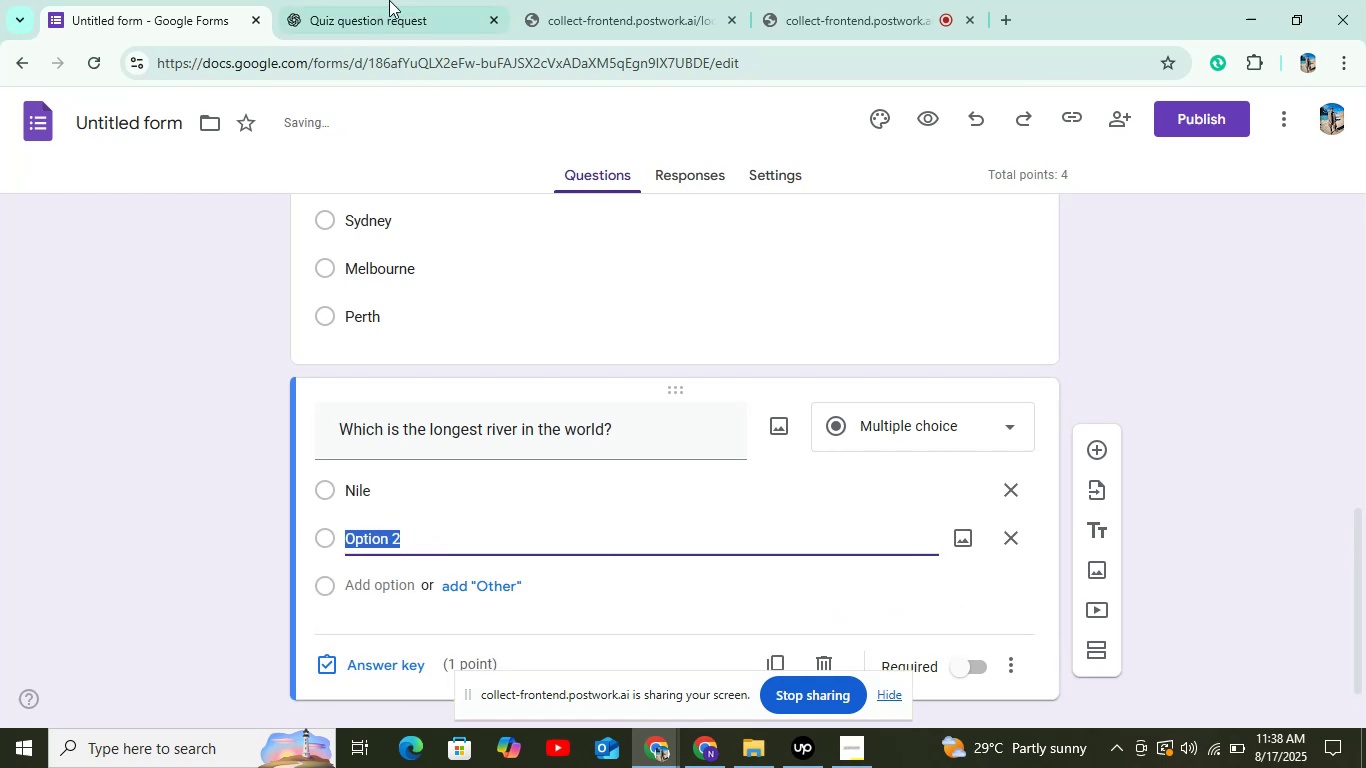 
left_click([389, 0])
 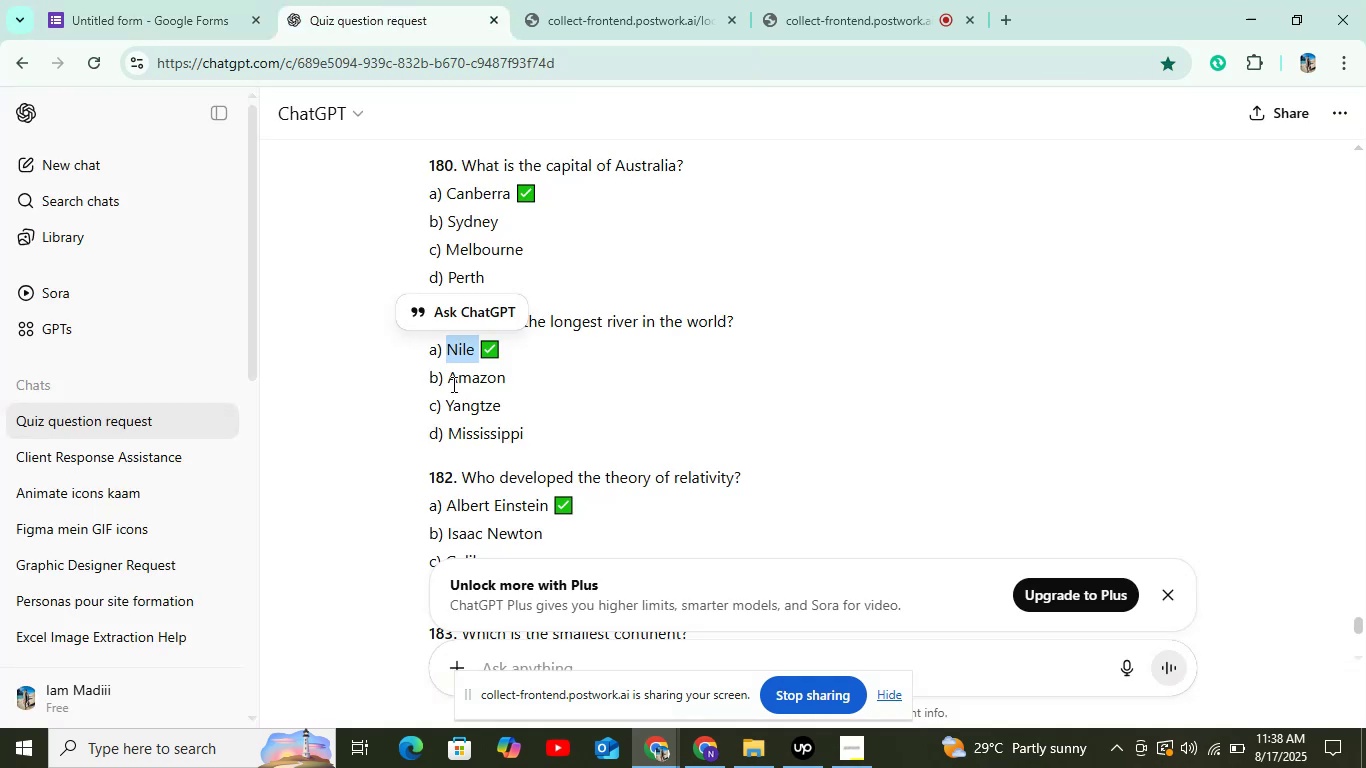 
double_click([452, 385])
 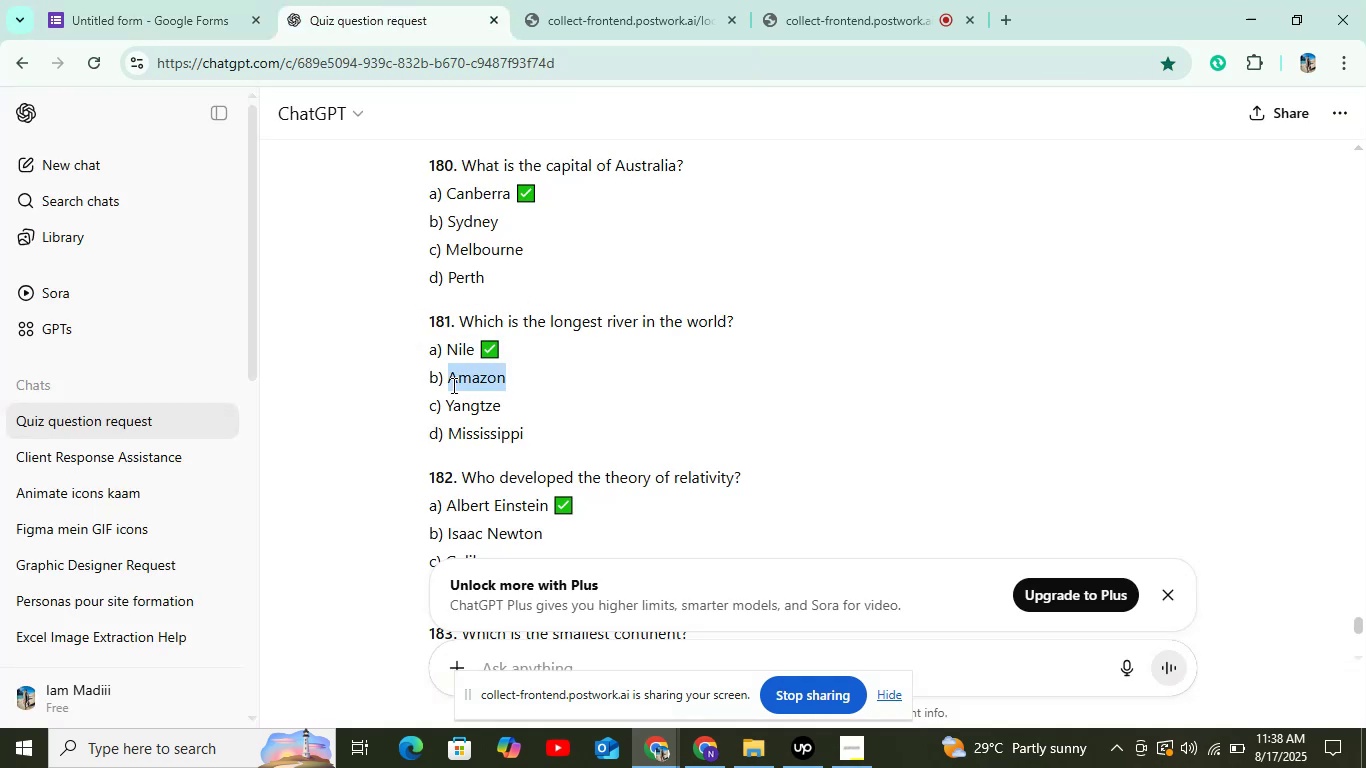 
key(Control+C)
 